 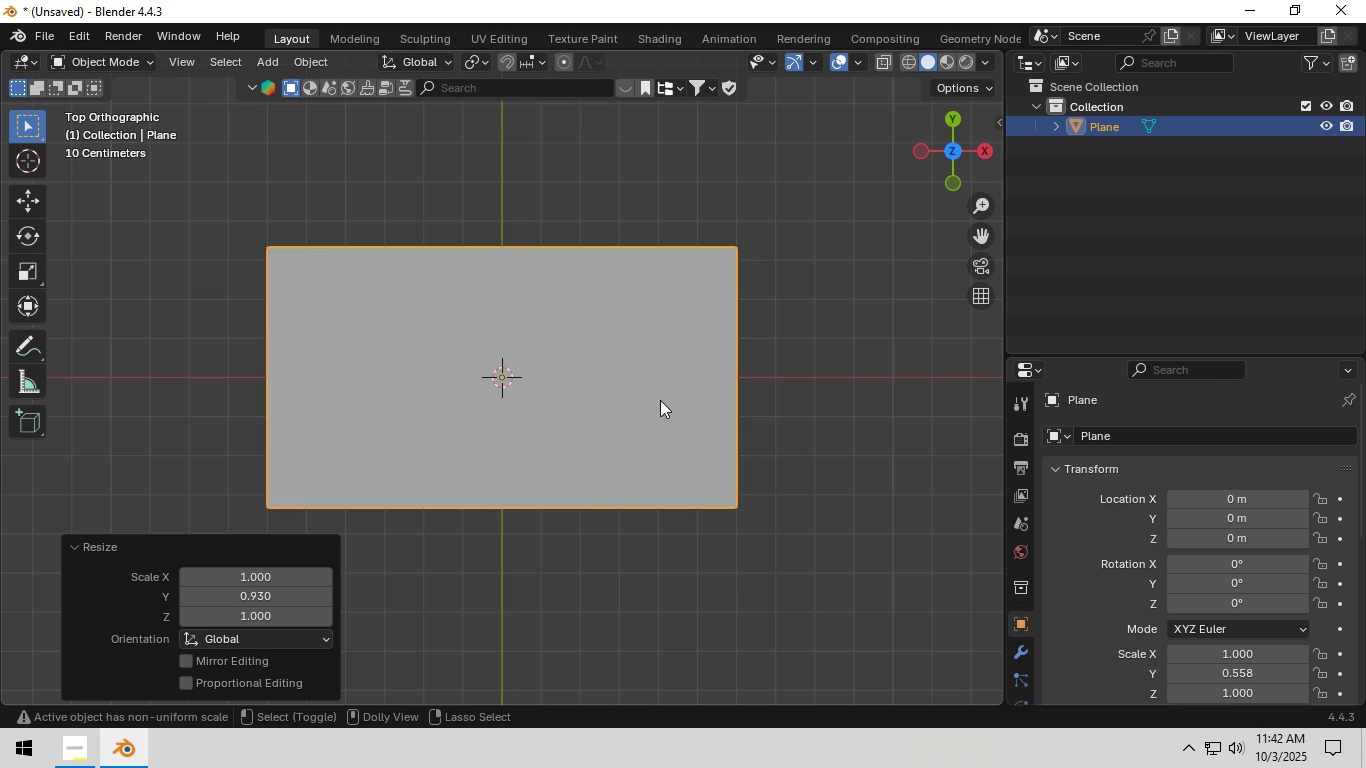 
left_click([286, 596])
 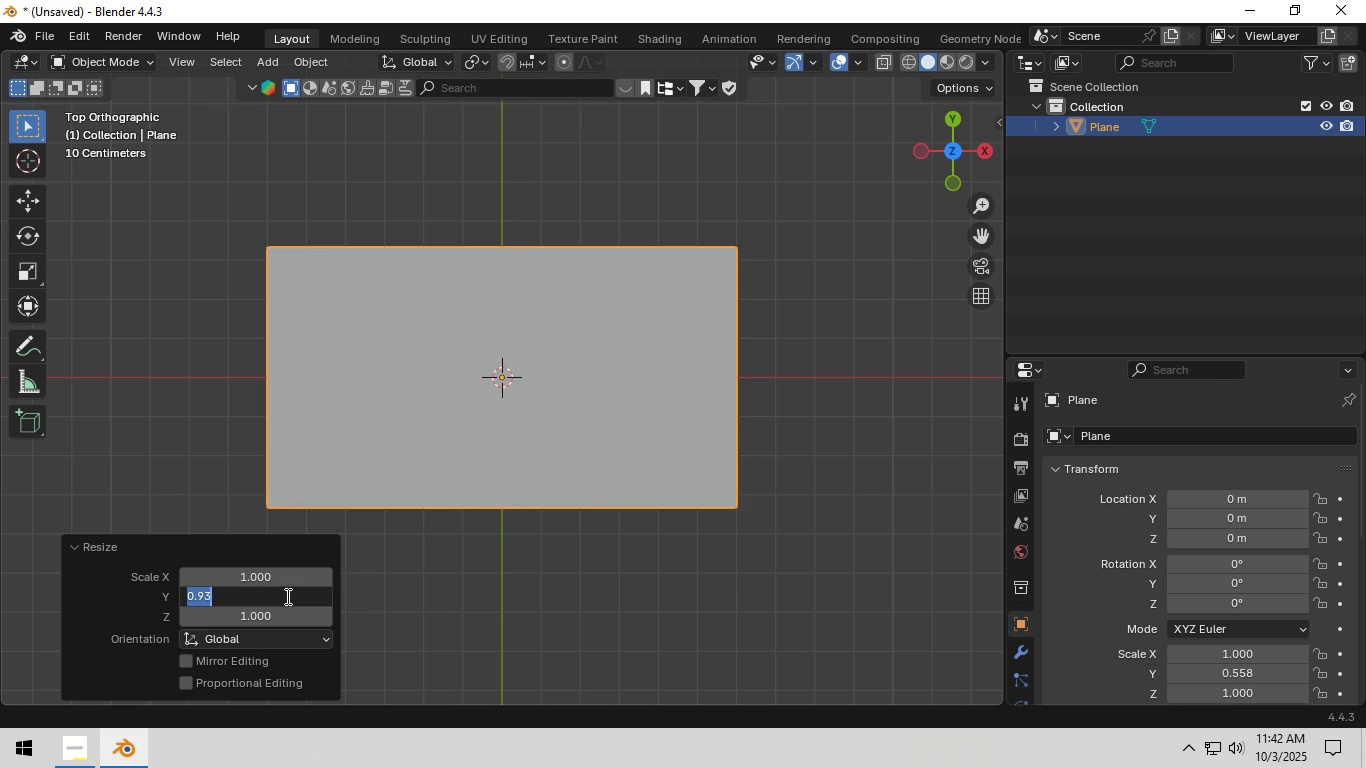 
key(NumpadDecimal)
 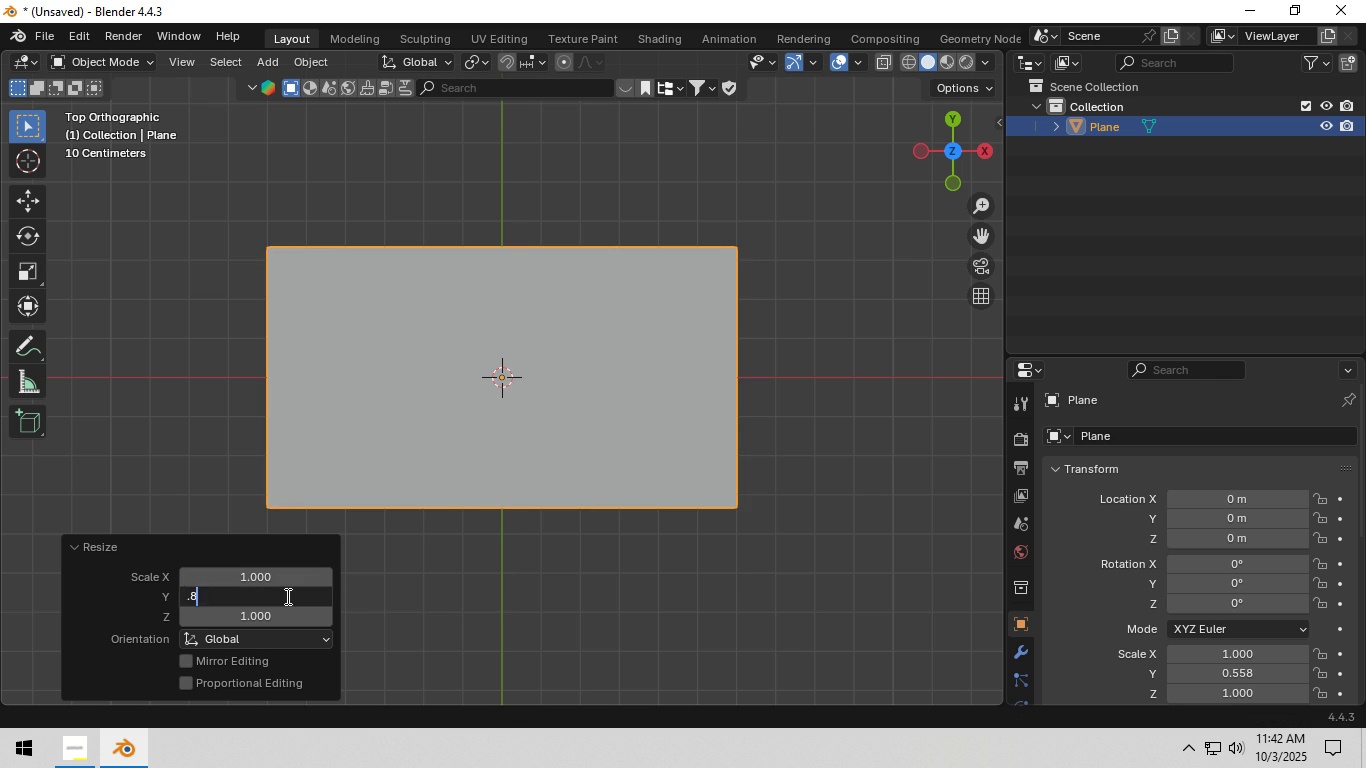 
key(Numpad8)
 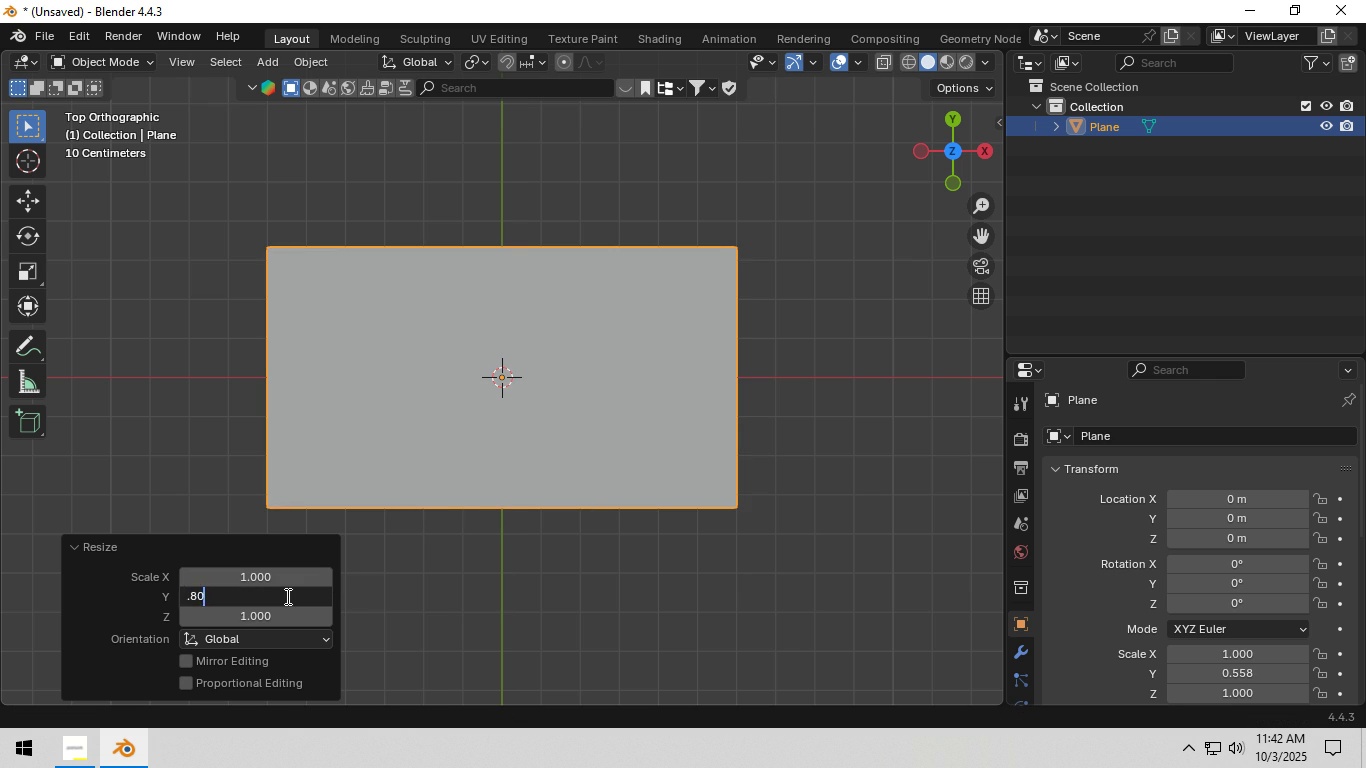 
key(Numpad0)
 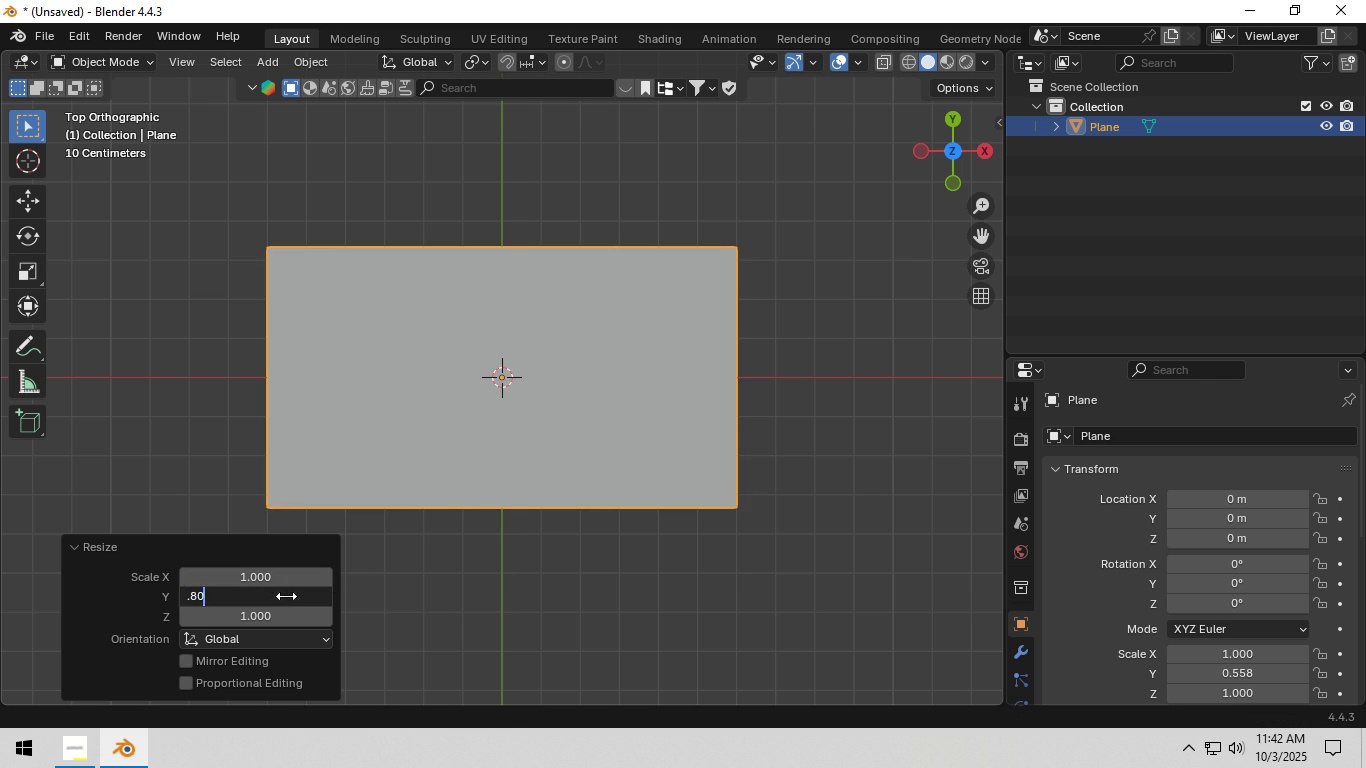 
key(NumpadEnter)
 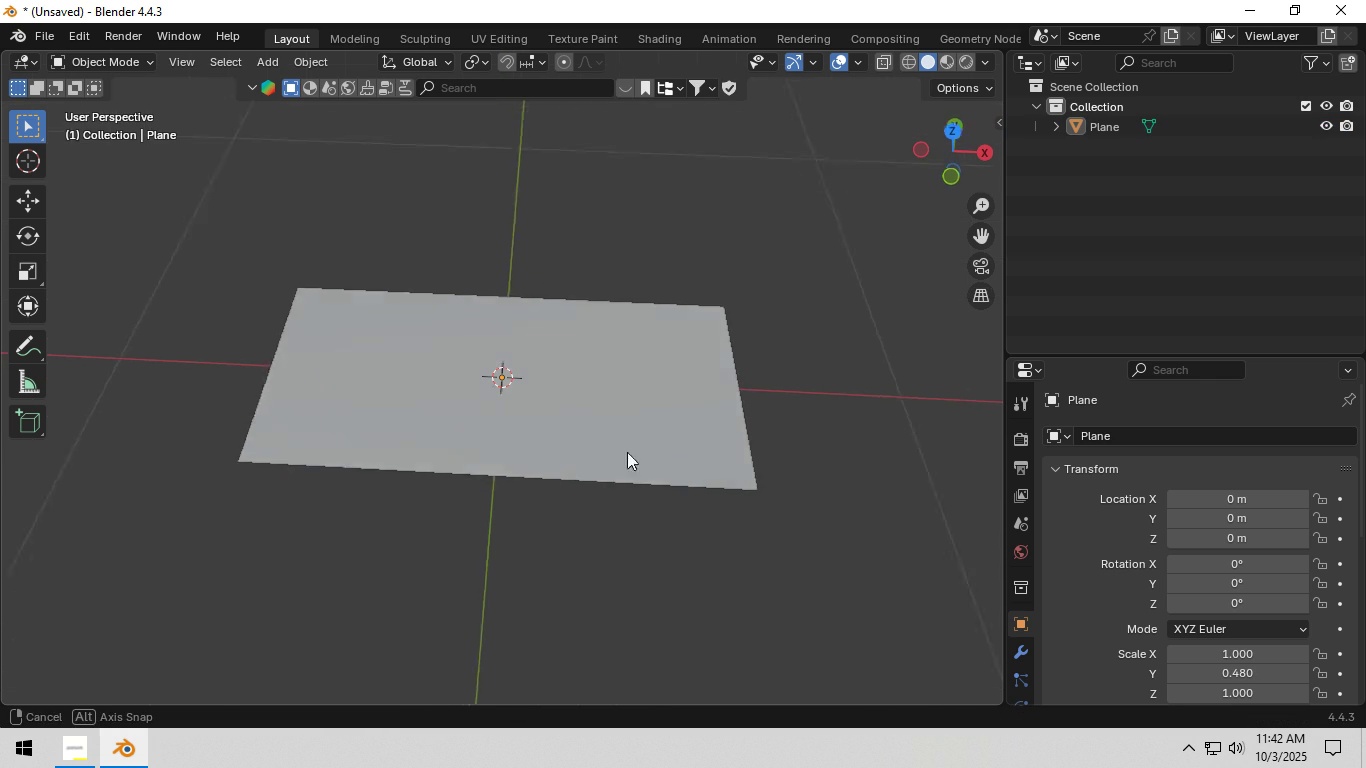 
left_click([624, 420])
 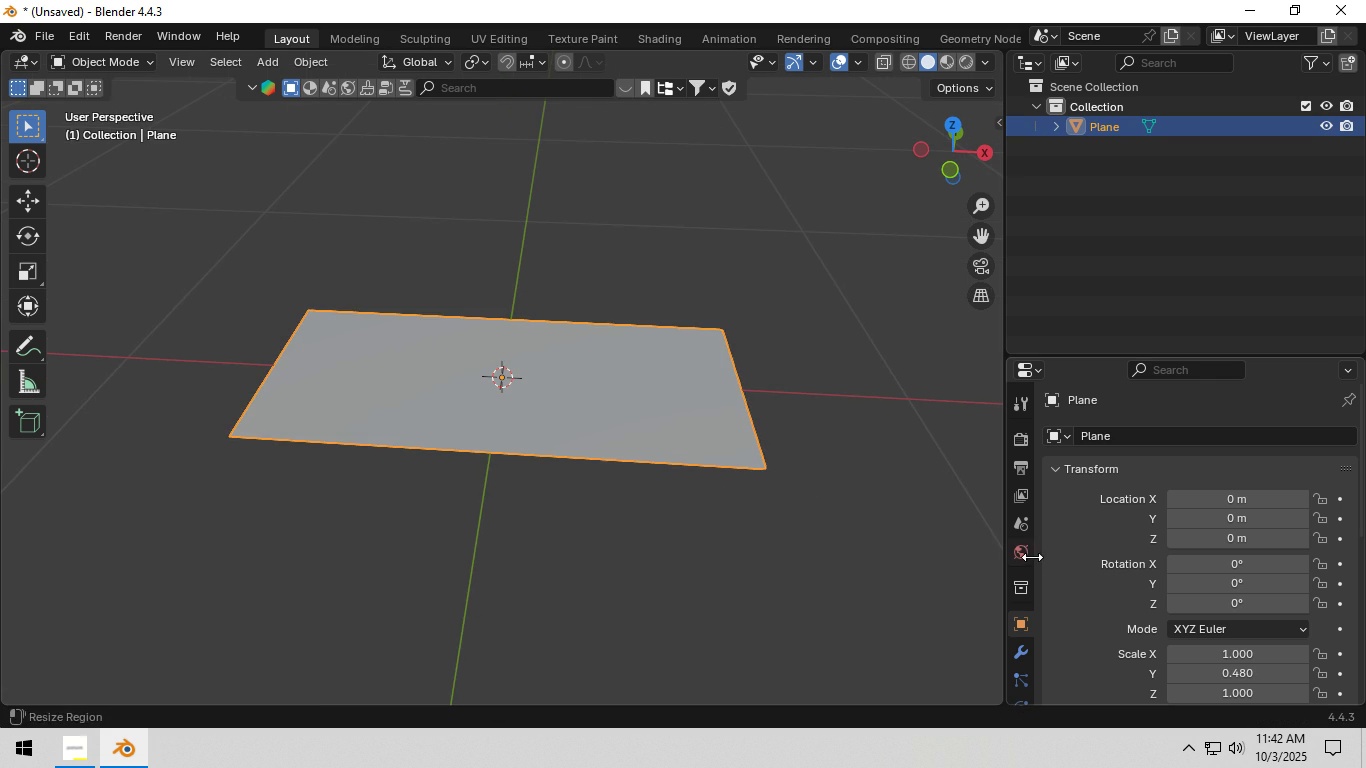 
scroll: coordinate [1049, 557], scroll_direction: down, amount: 4.0
 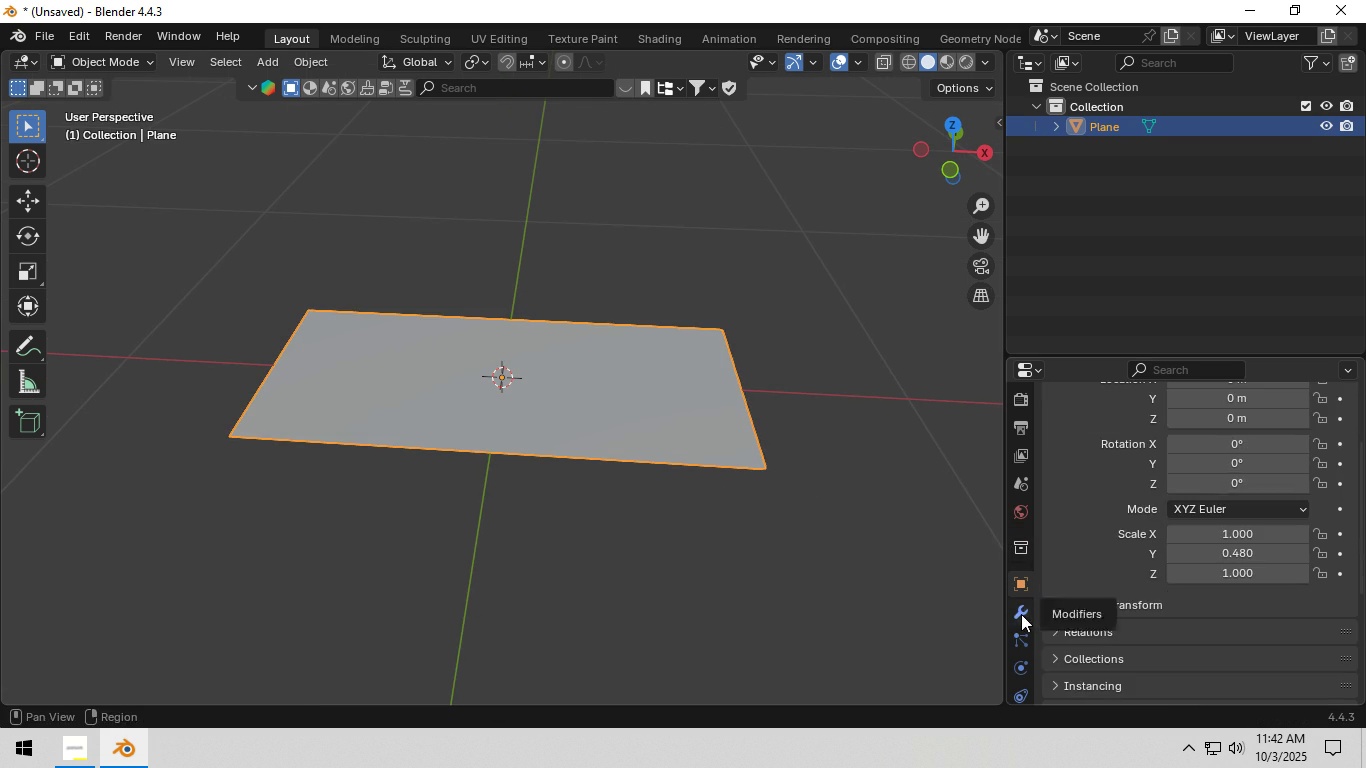 
left_click([1021, 614])
 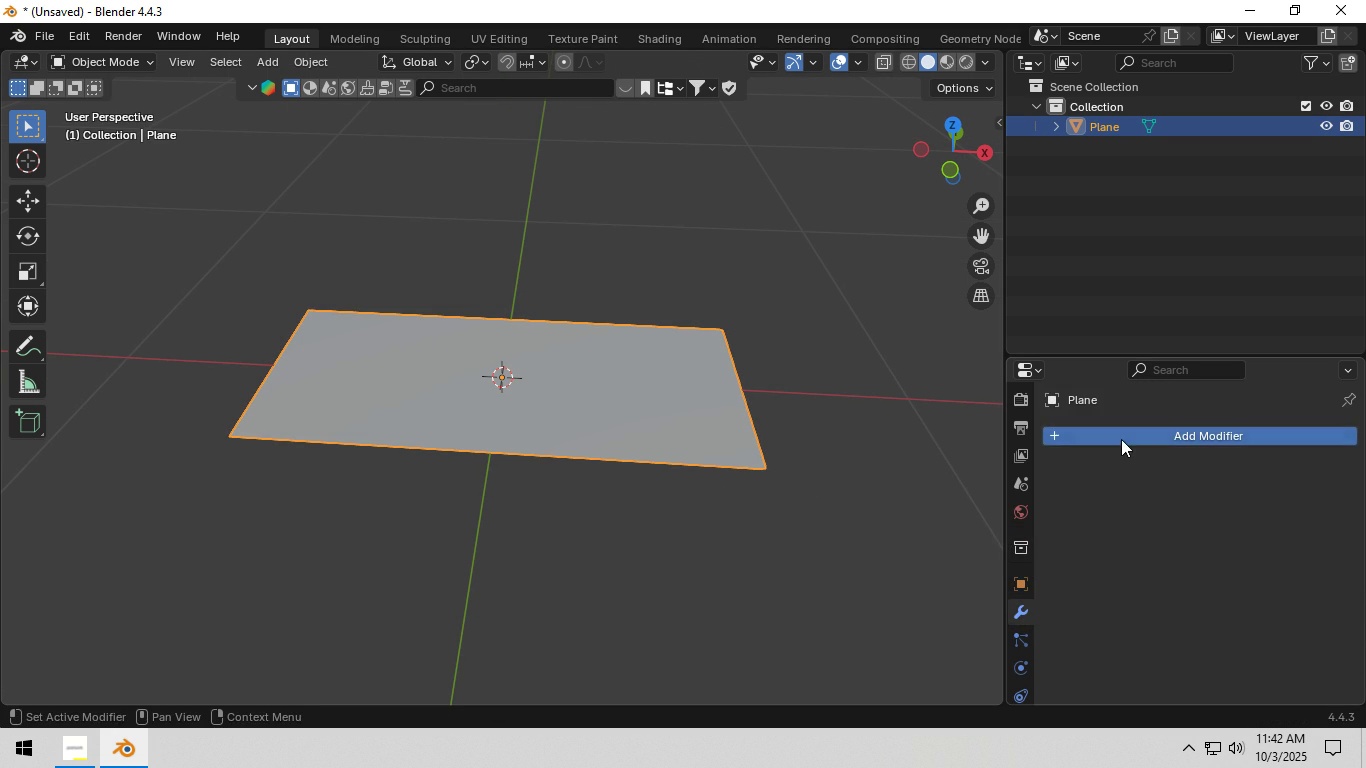 
left_click([1121, 439])
 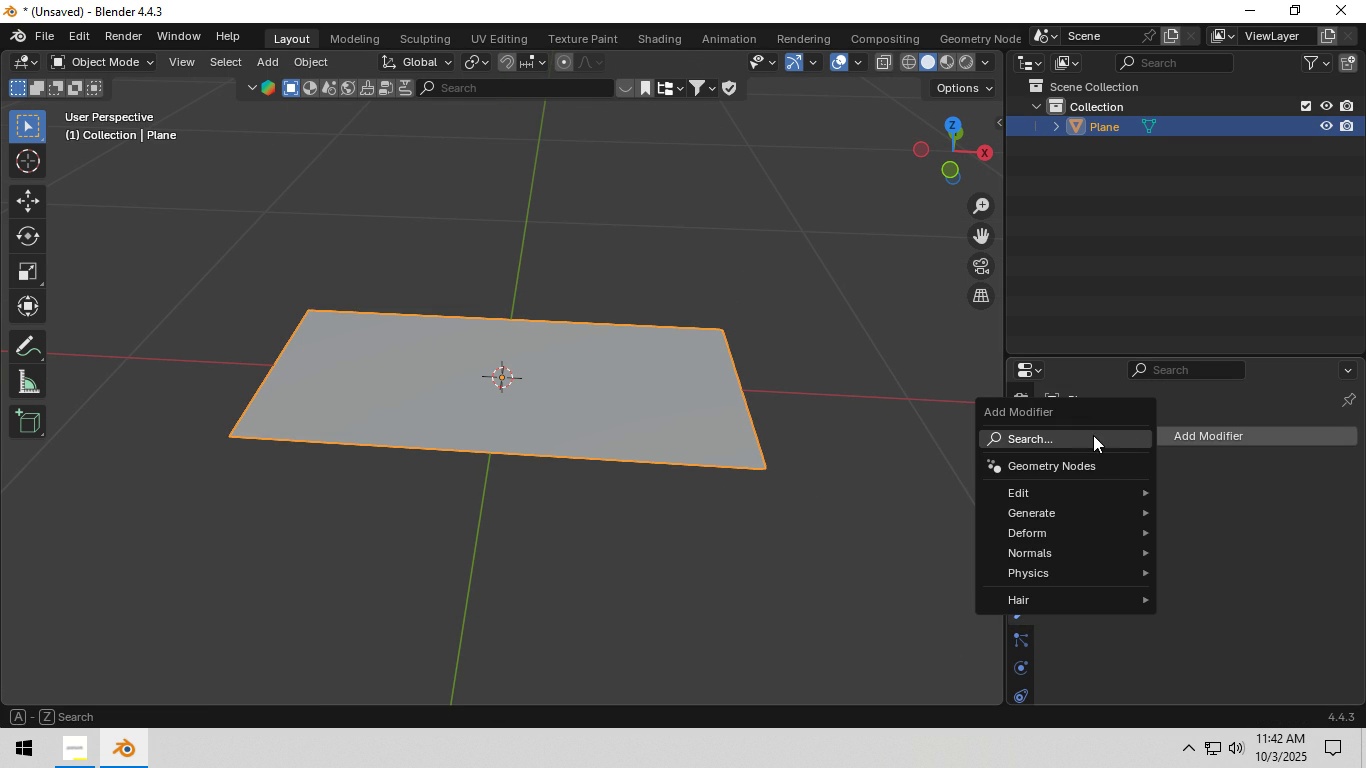 
left_click([1093, 435])
 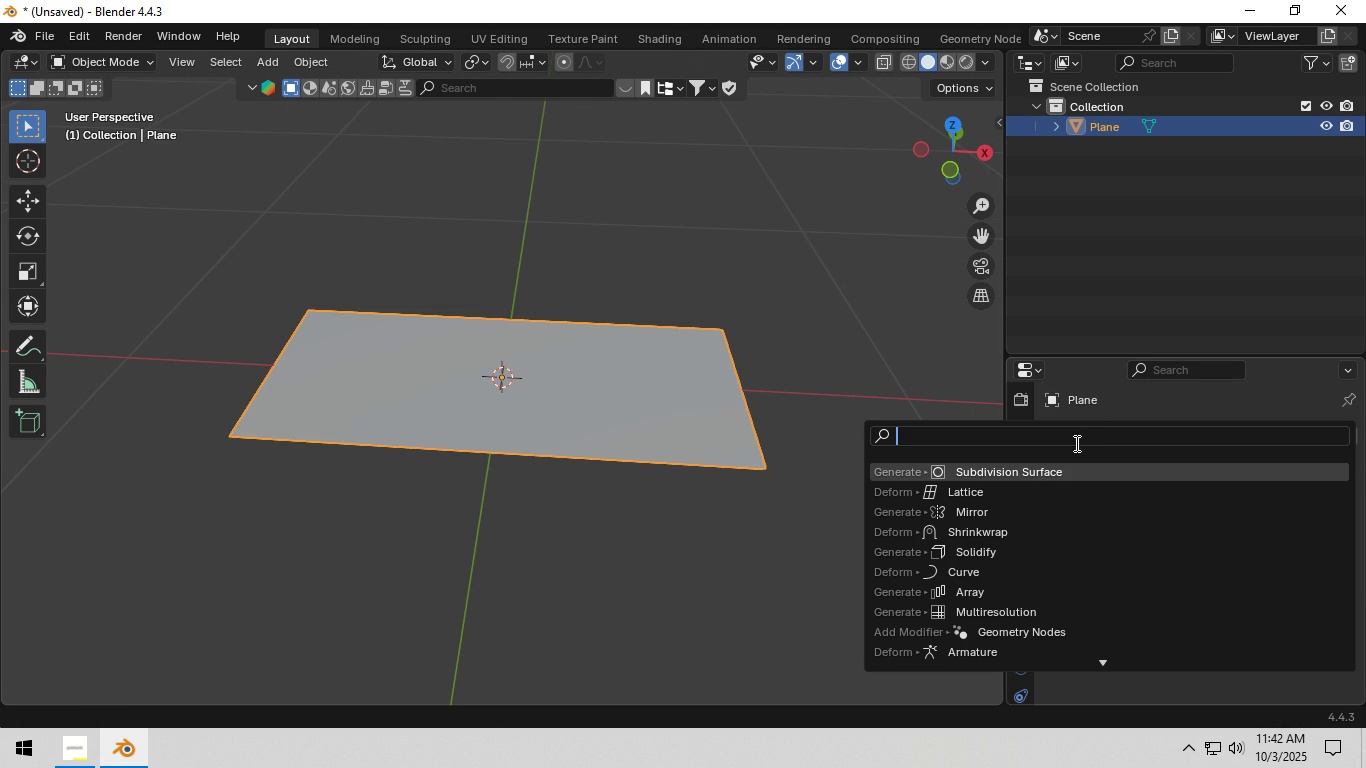 
left_click([1075, 443])
 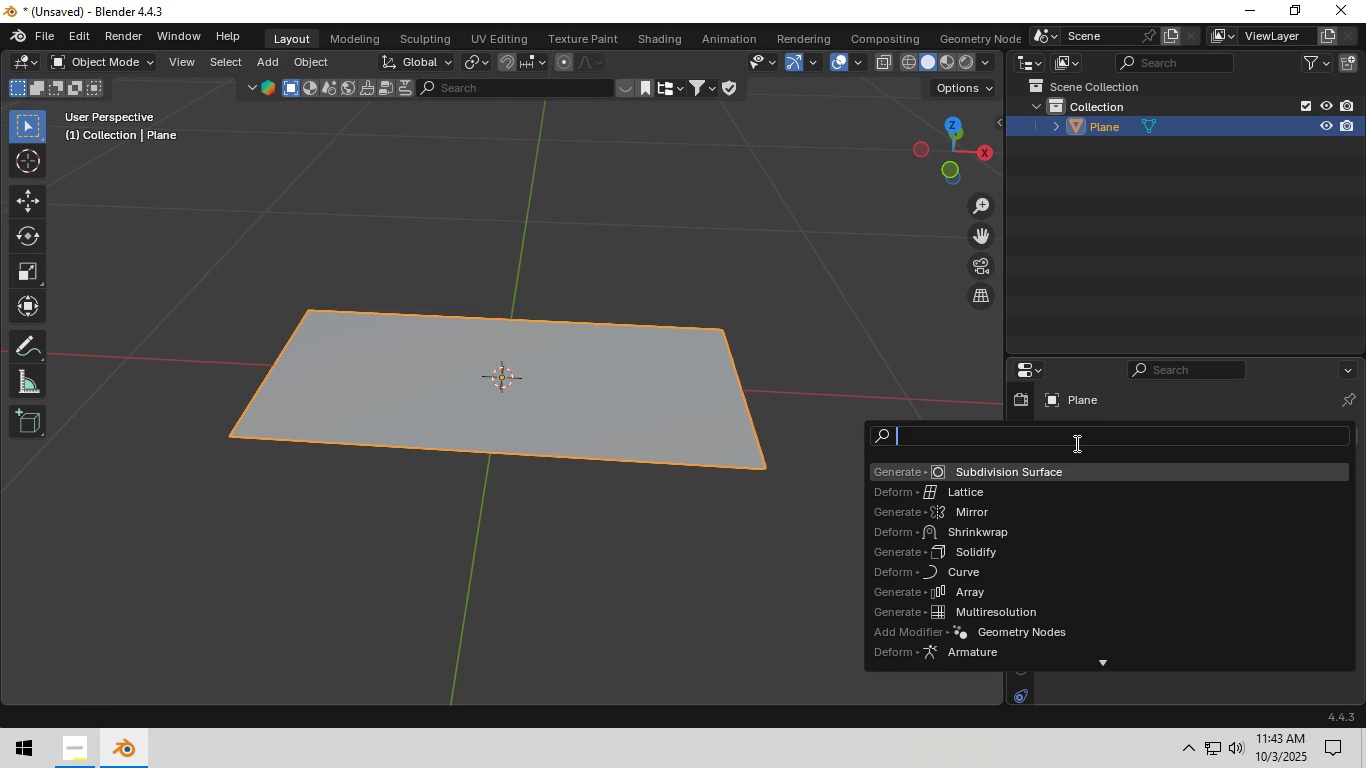 
type(mir)
 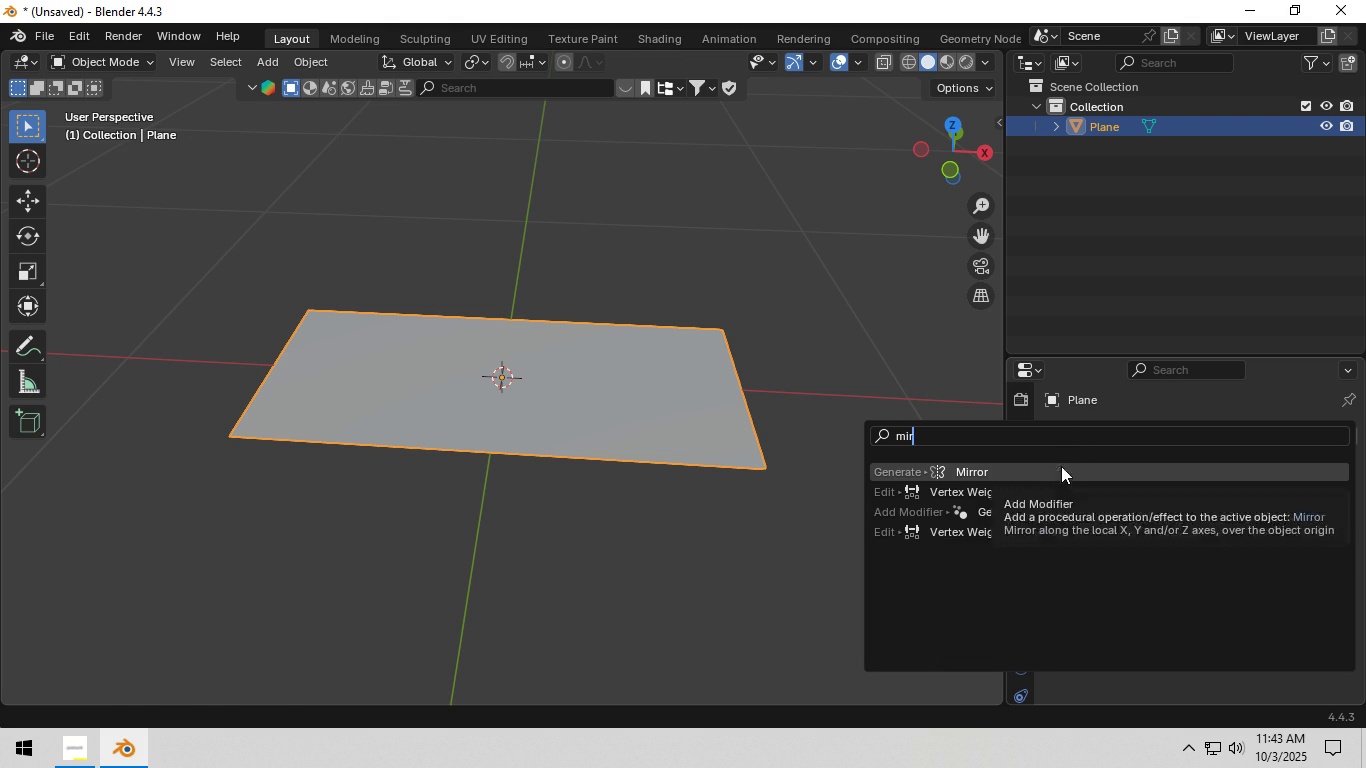 
left_click([1061, 466])
 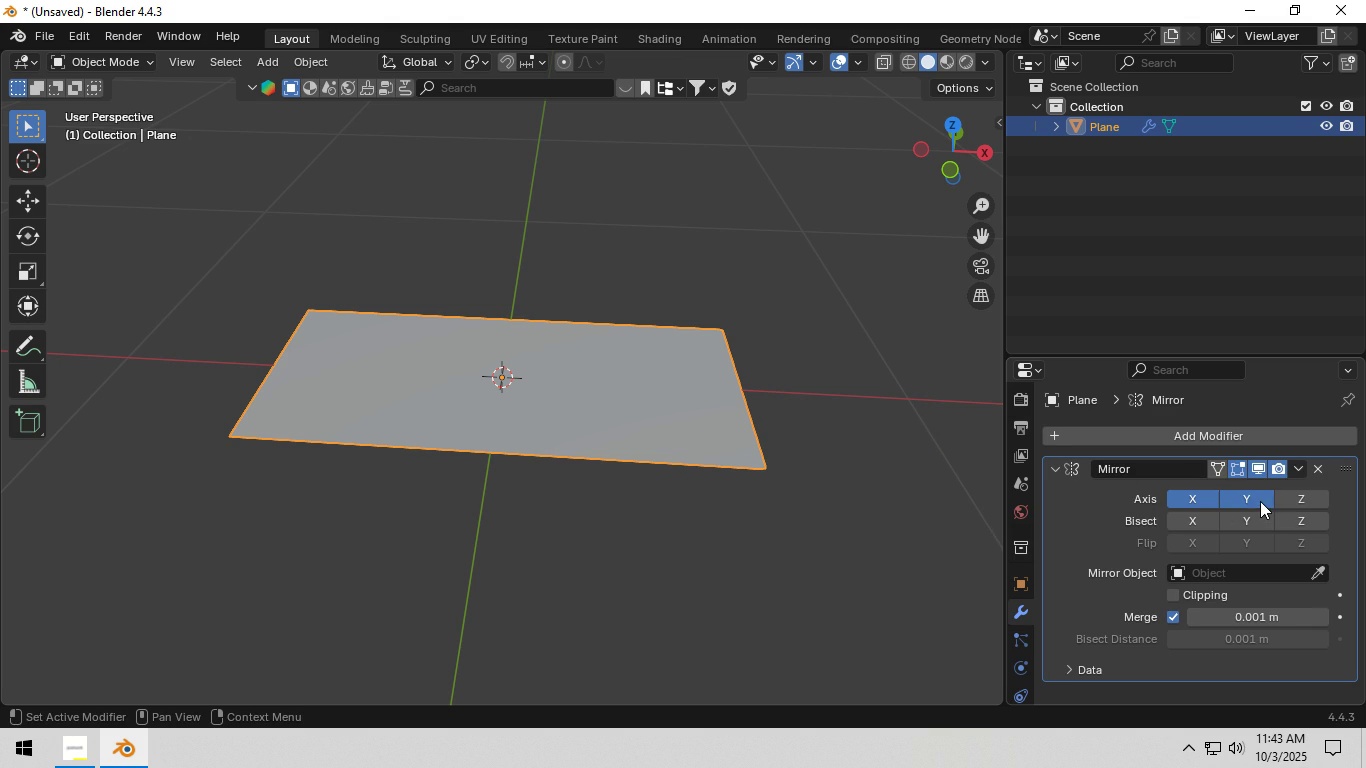 
left_click([1260, 501])
 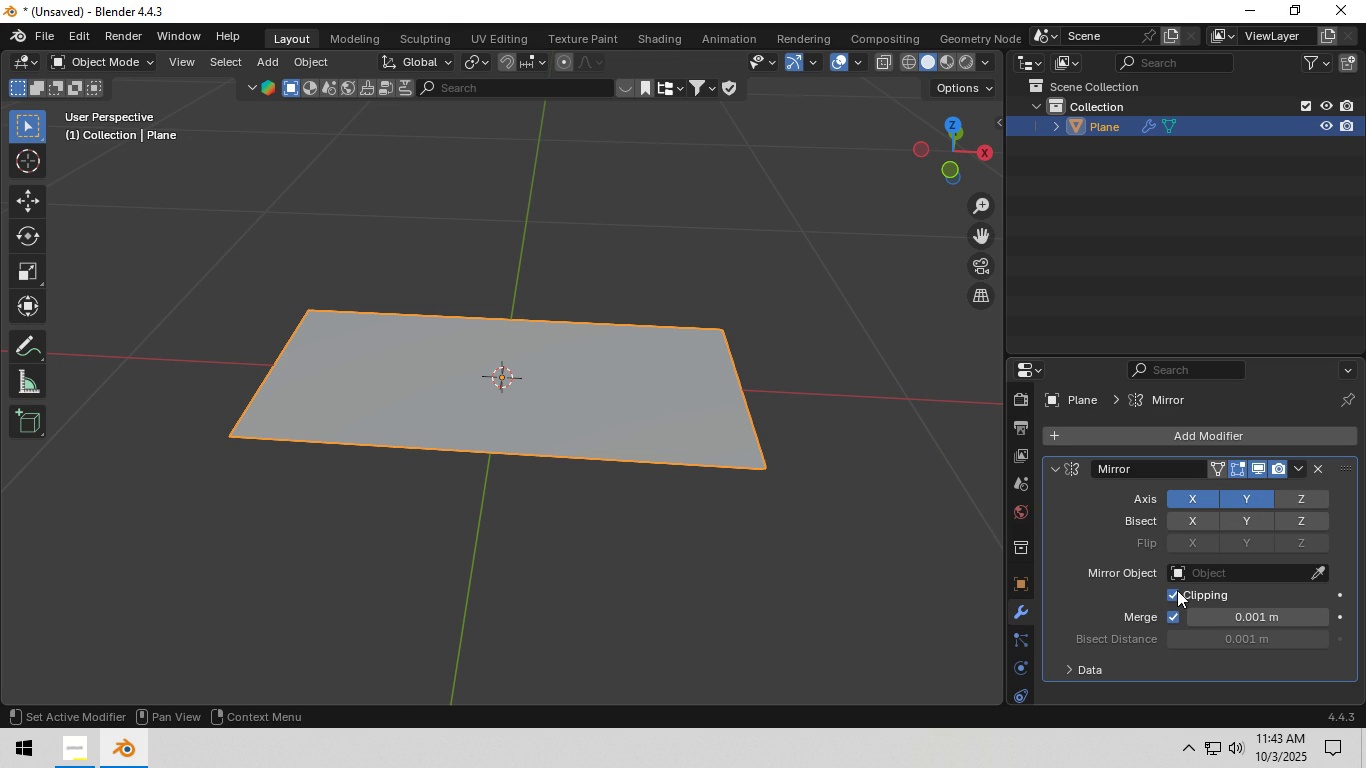 
left_click([1177, 590])
 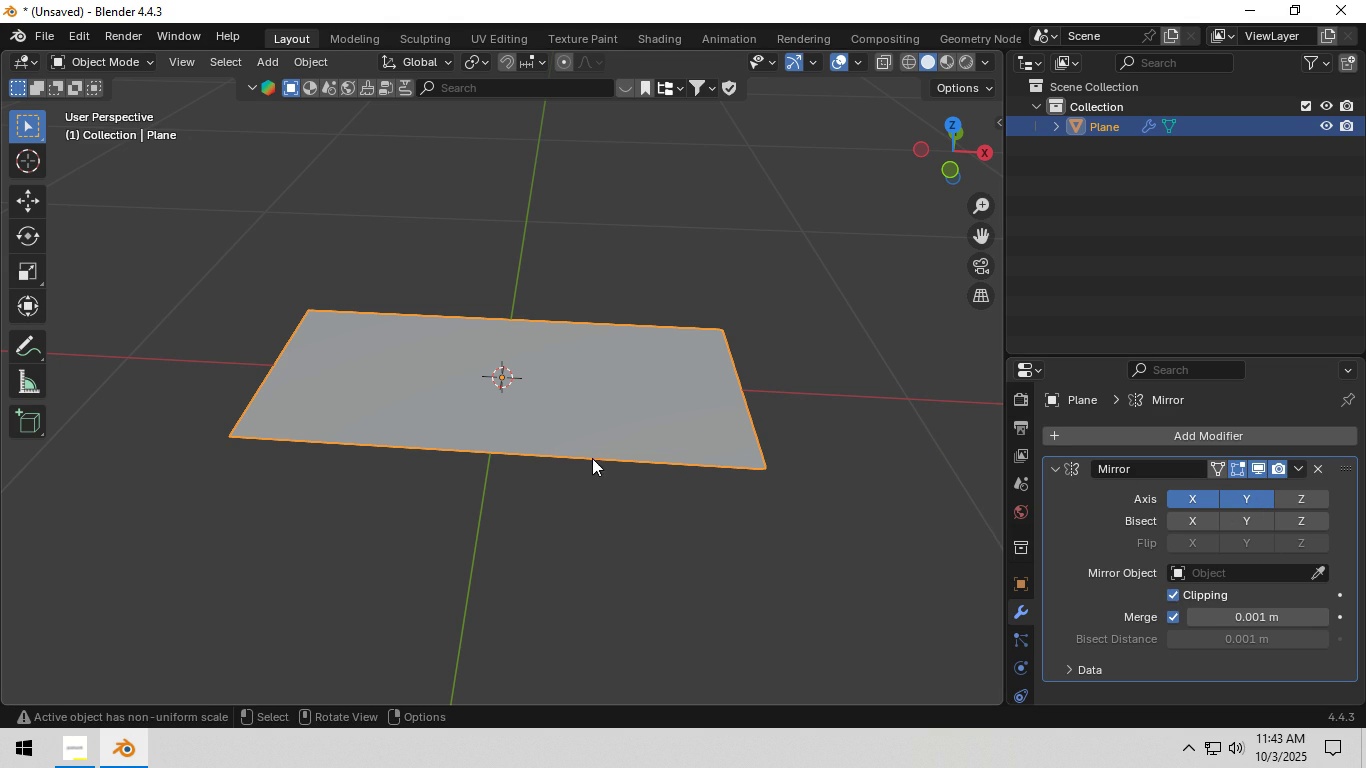 
left_click([592, 457])
 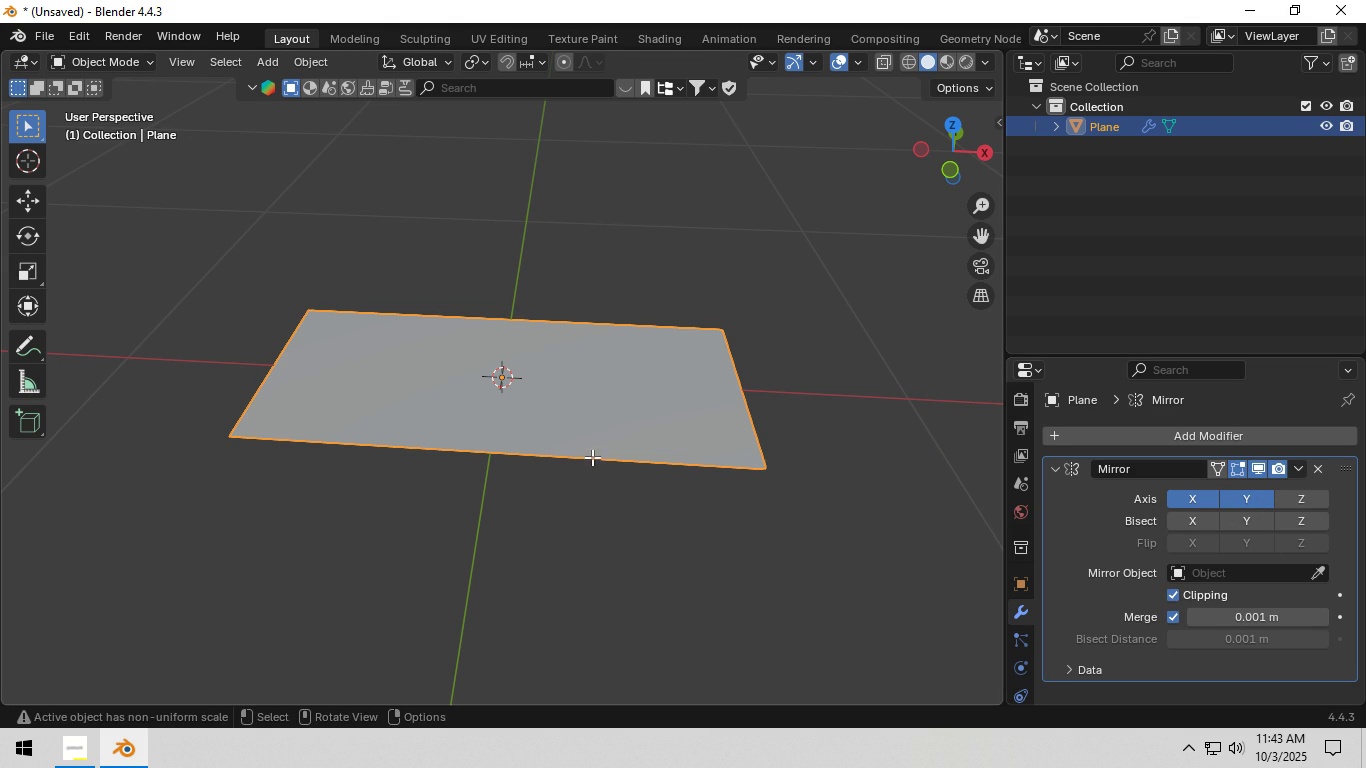 
key(Tab)
 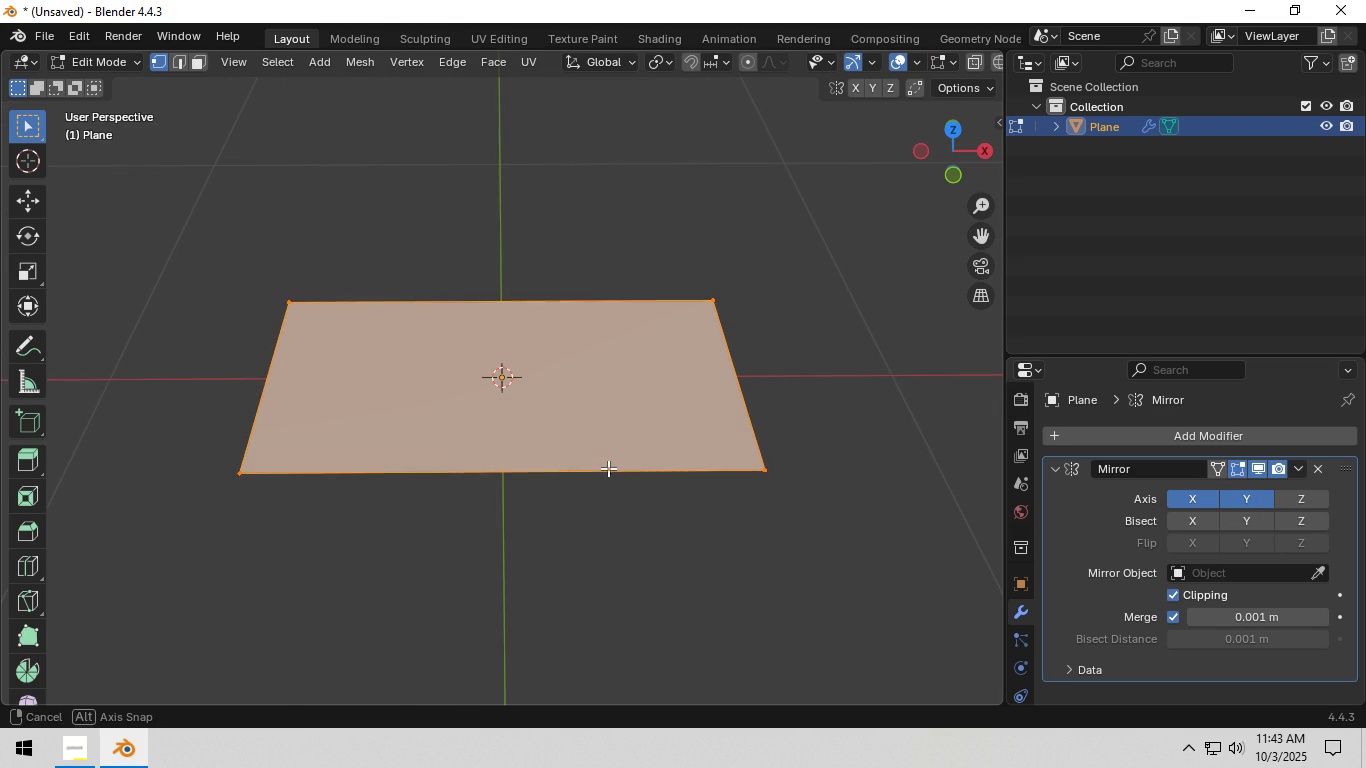 
key(2)
 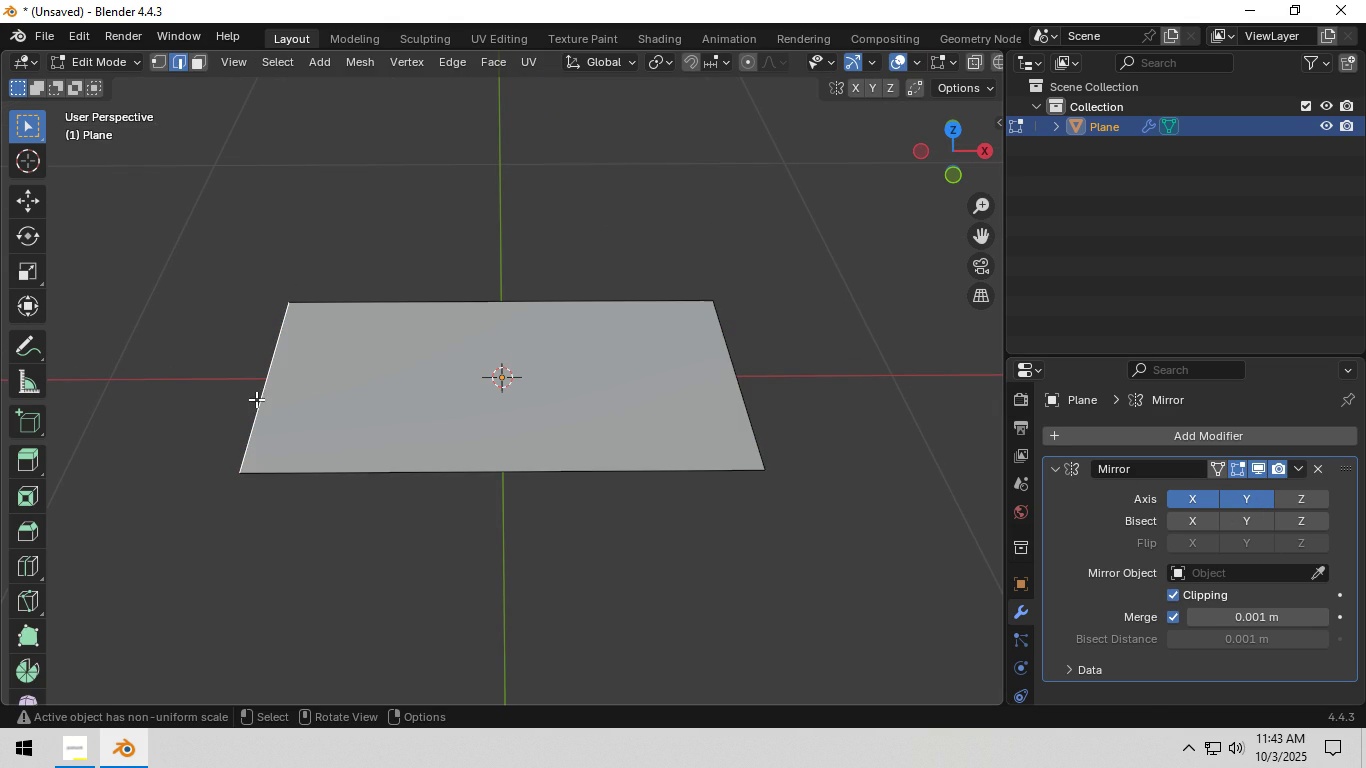 
left_click([256, 399])
 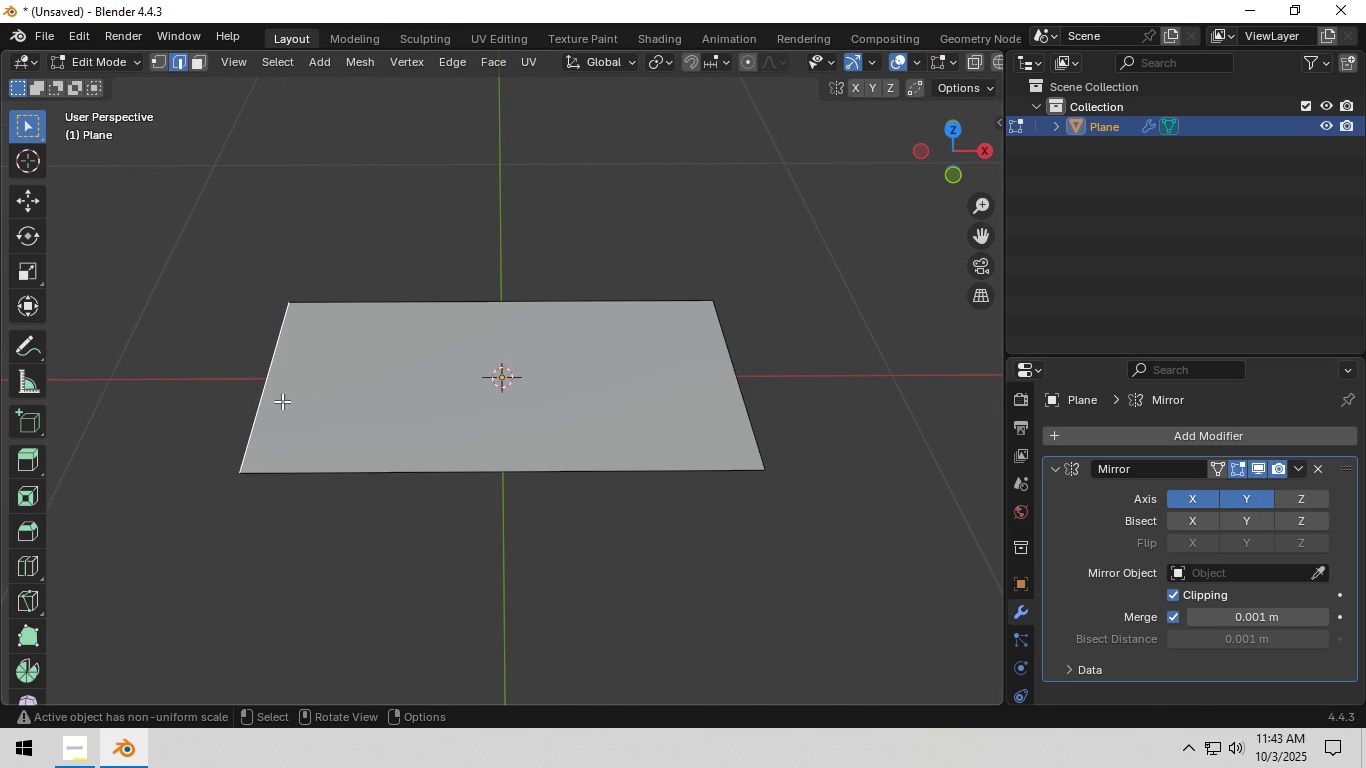 
type(gx)
 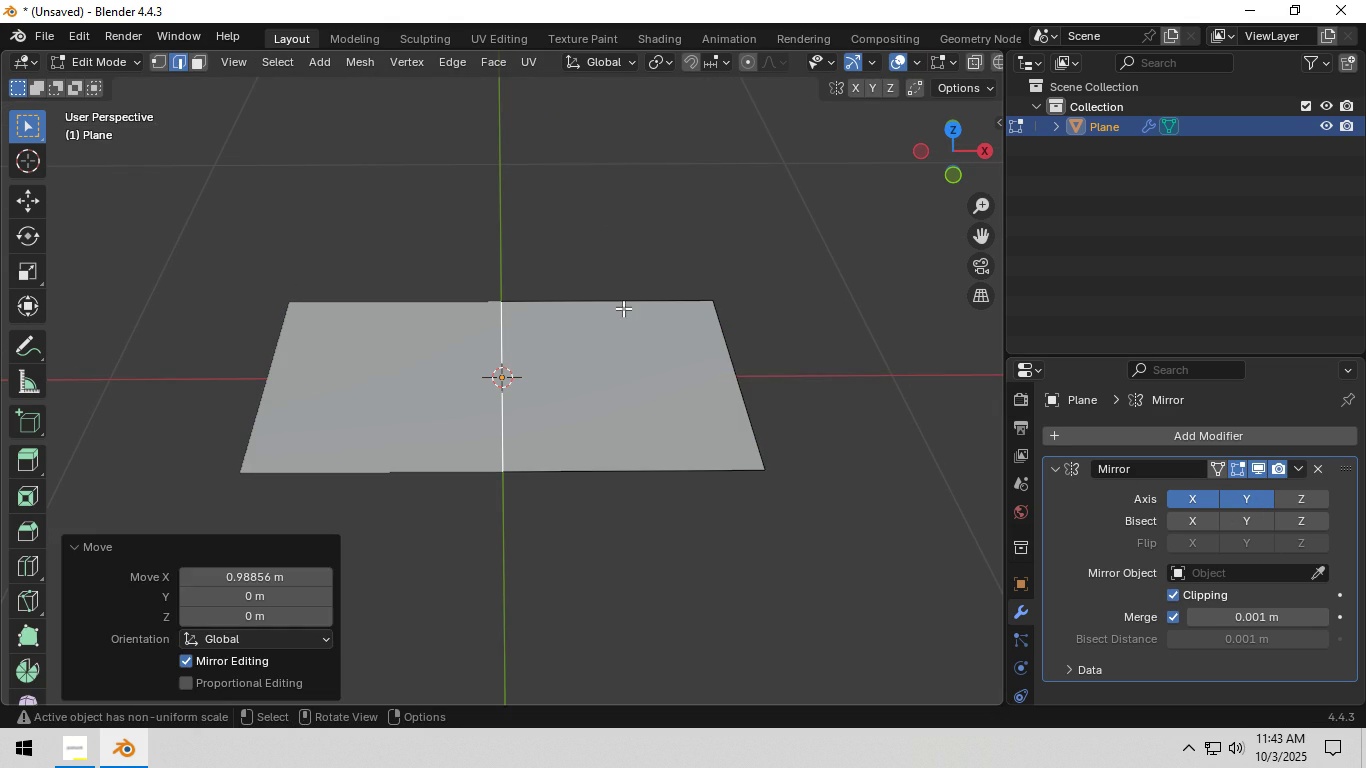 
left_click([623, 301])
 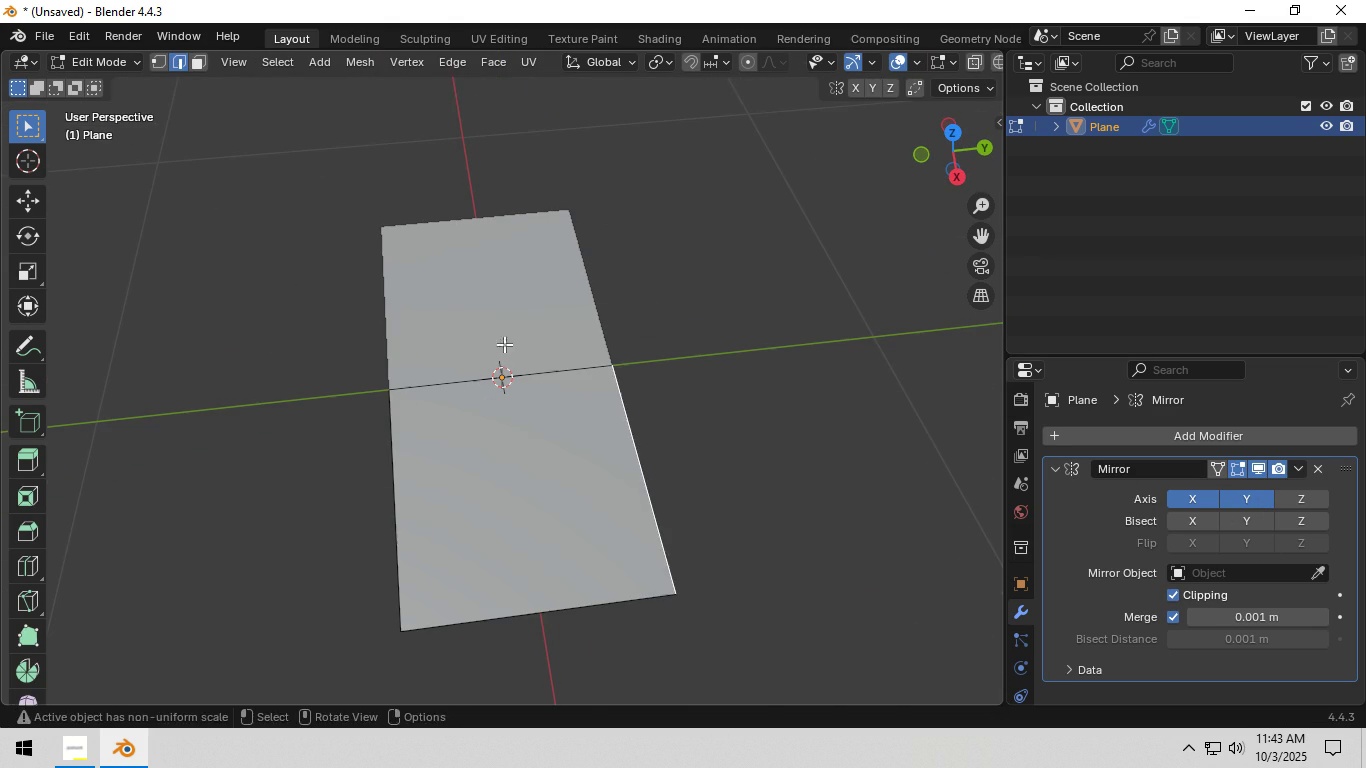 
type(gy)
 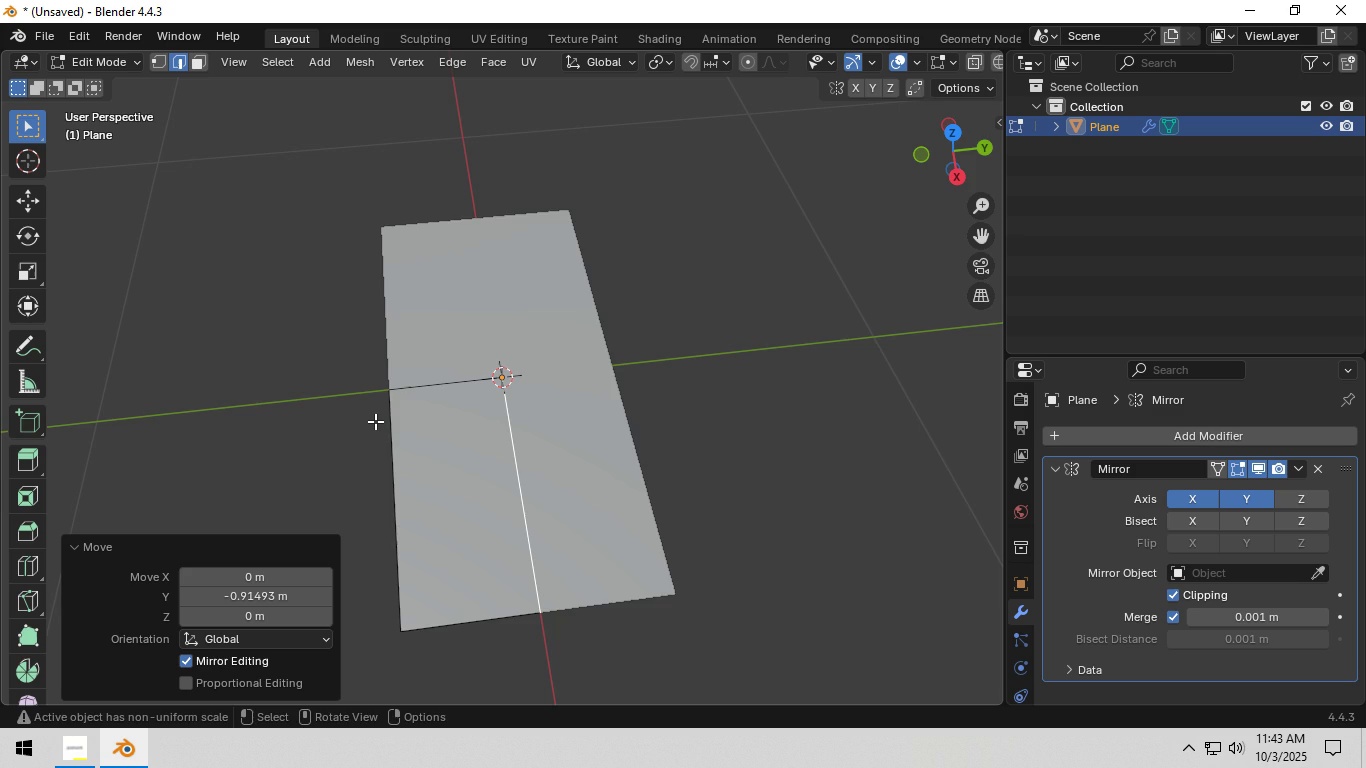 
left_click([375, 421])
 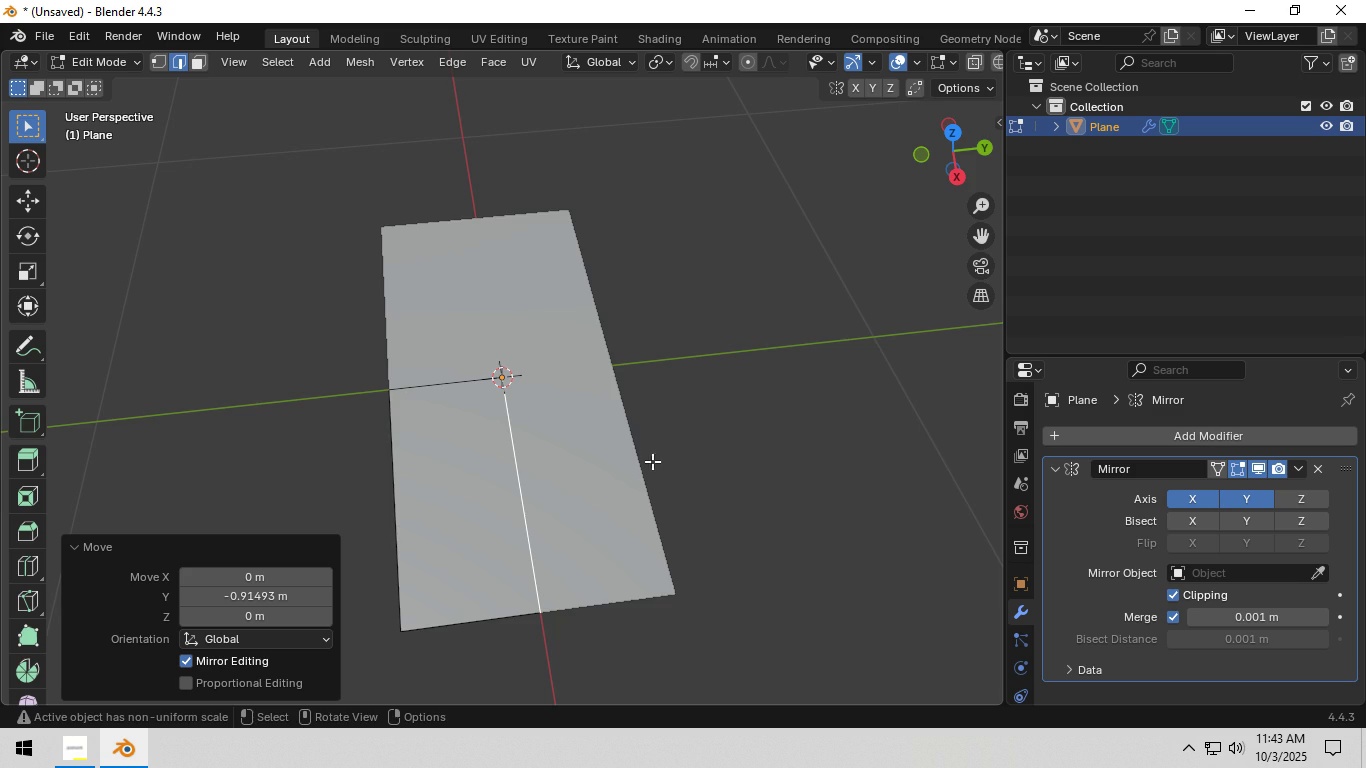 
scroll: coordinate [664, 465], scroll_direction: down, amount: 1.0
 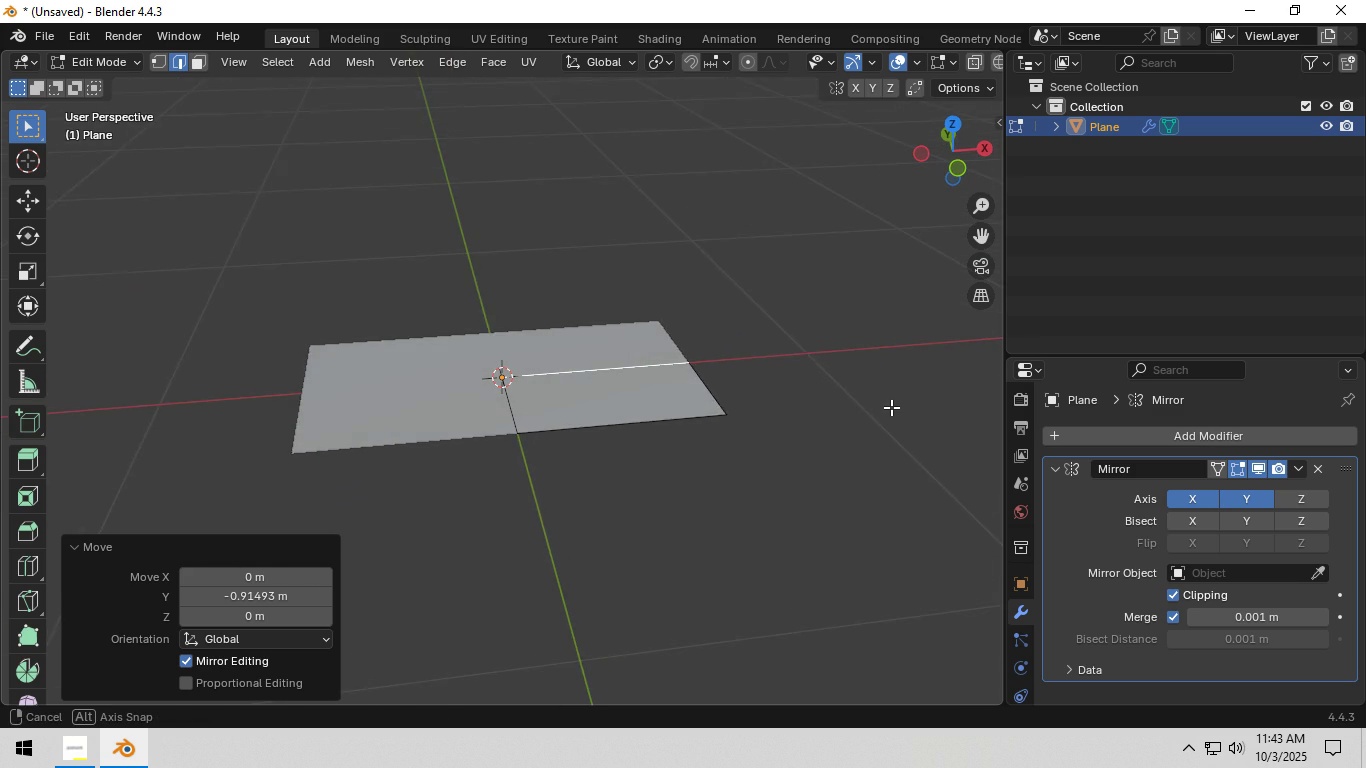 
scroll: coordinate [755, 416], scroll_direction: up, amount: 5.0
 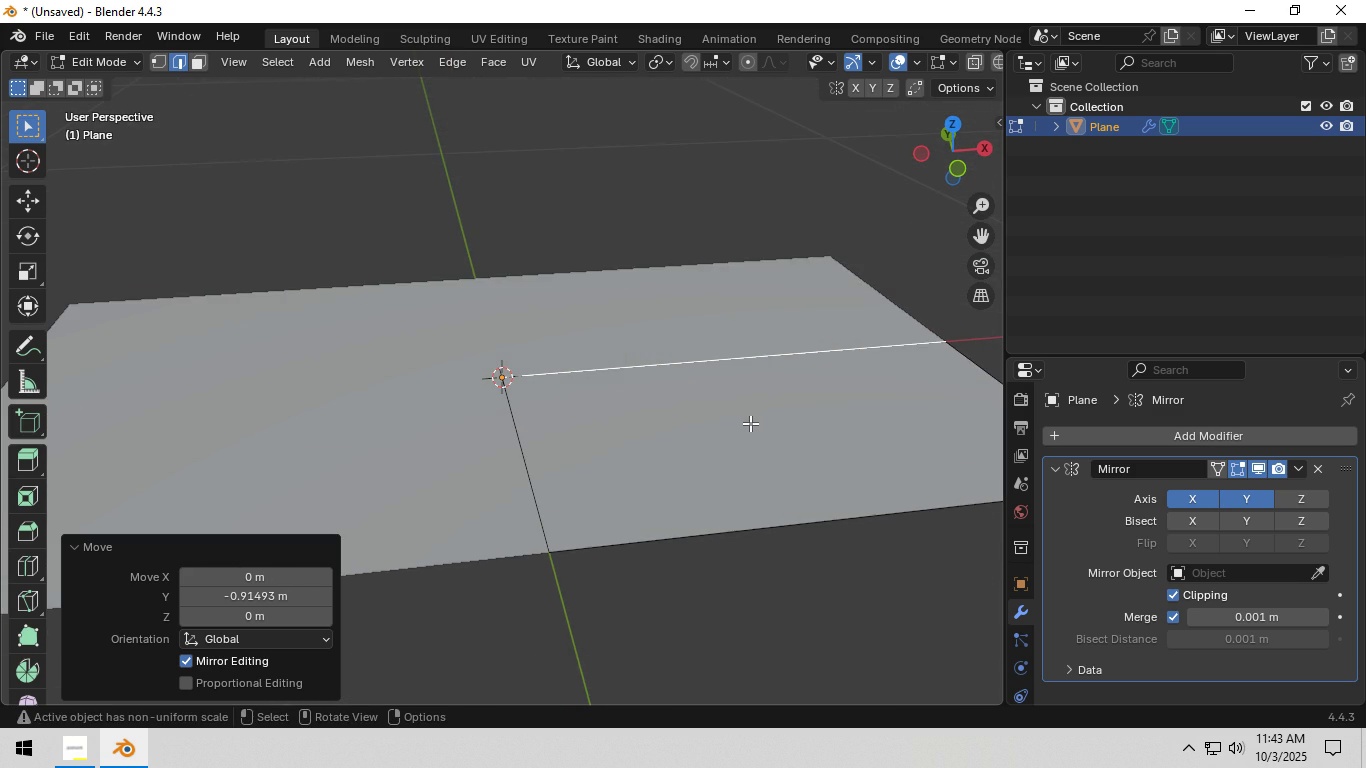 
scroll: coordinate [750, 423], scroll_direction: down, amount: 3.0
 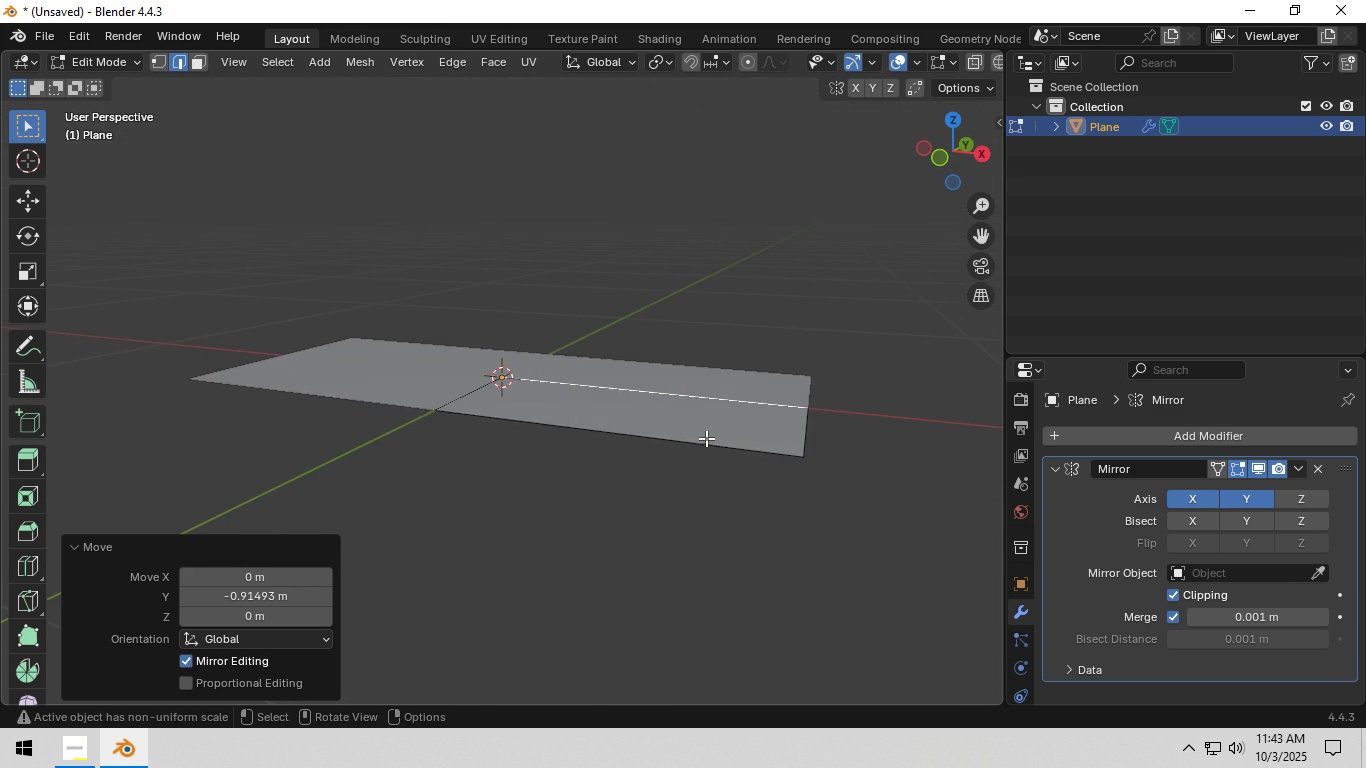 
key(Tab)
 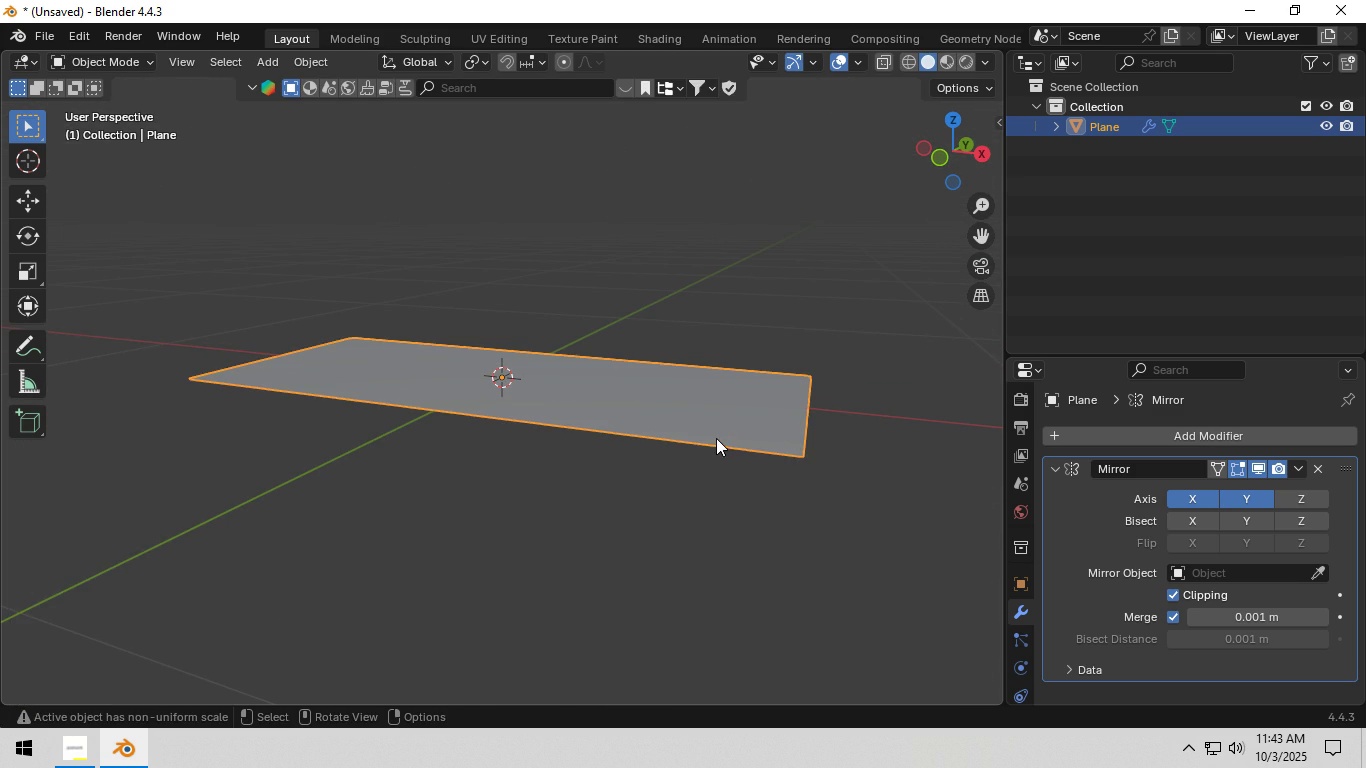 
left_click([715, 438])
 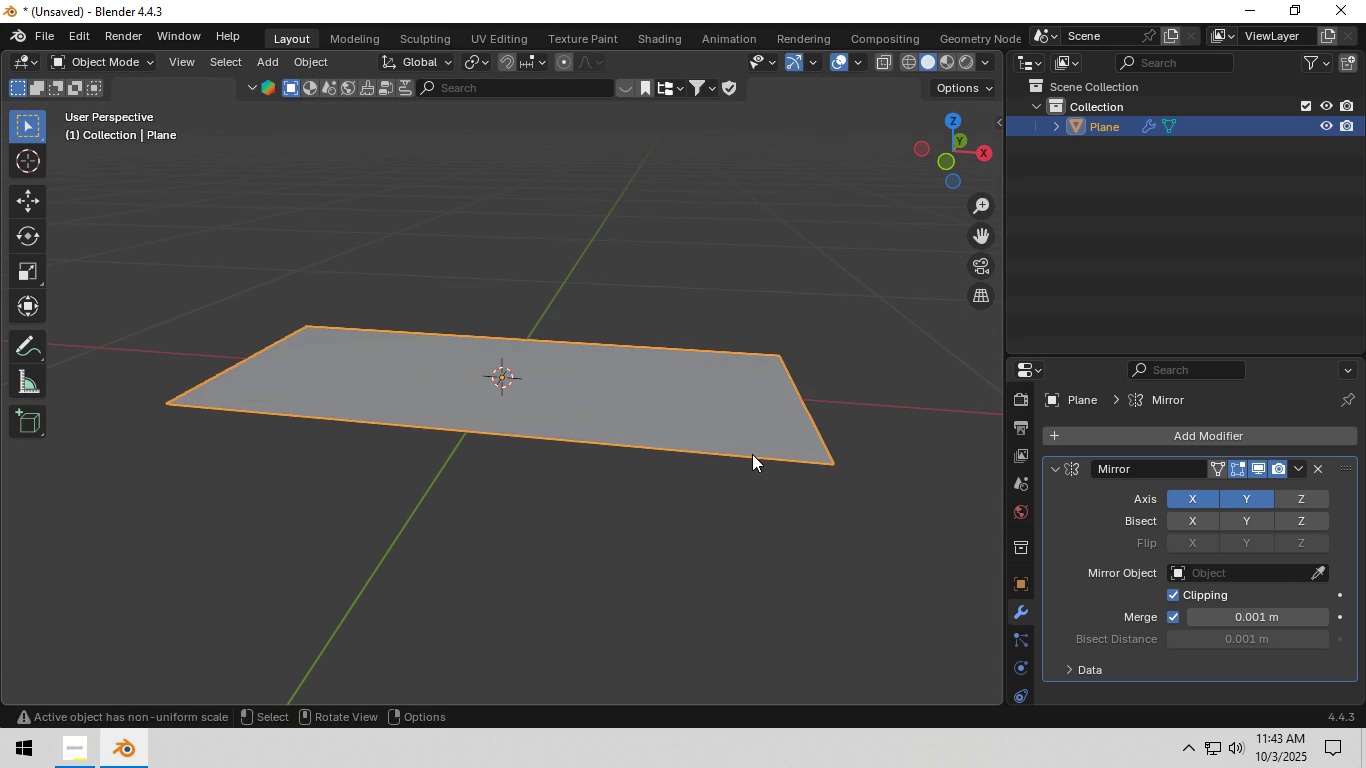 
key(G)
 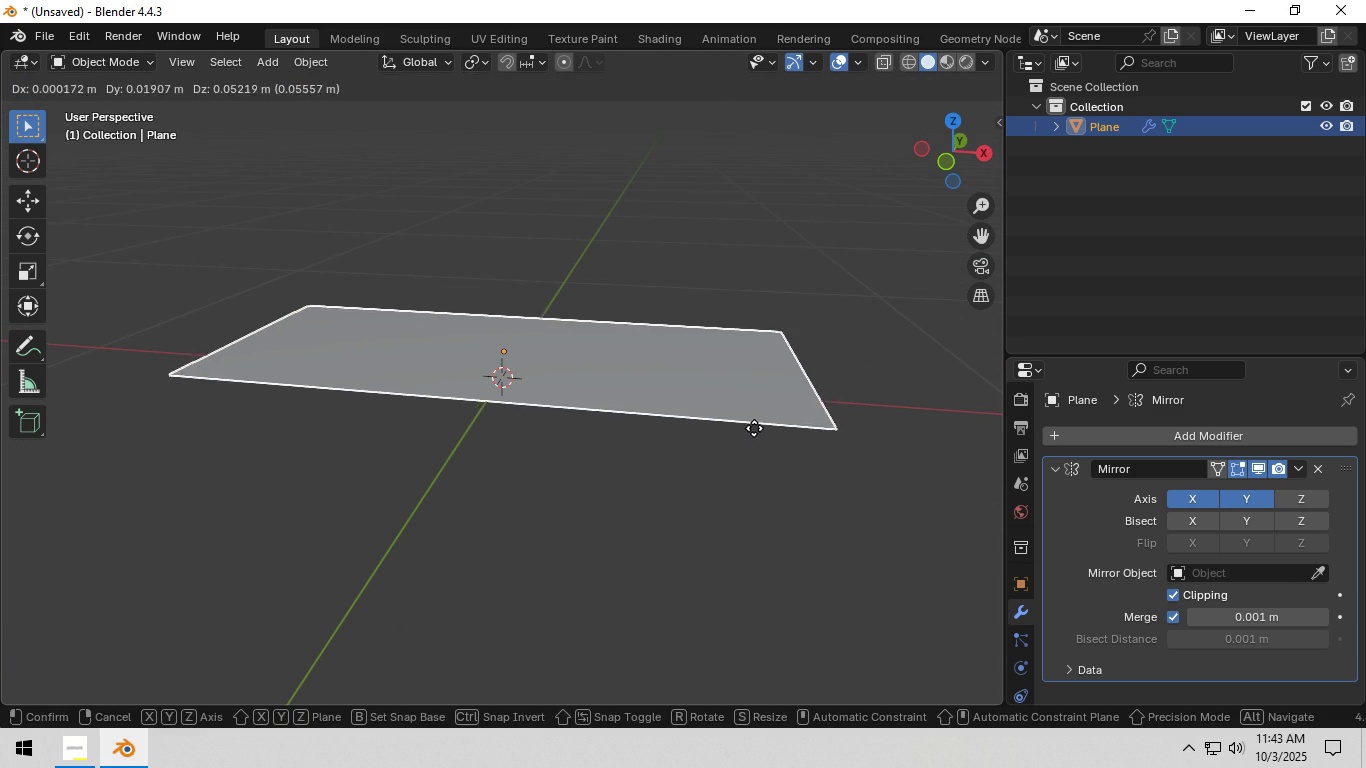 
right_click([754, 428])
 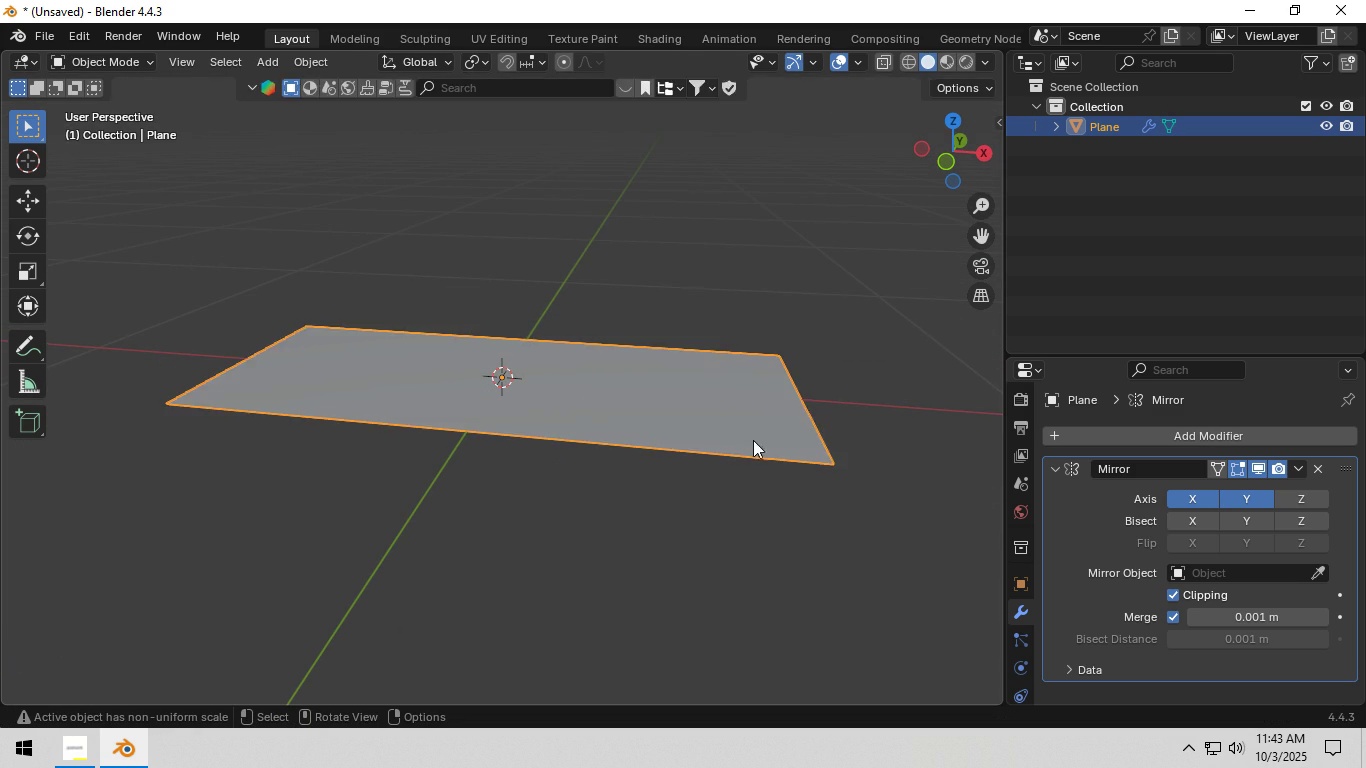 
key(Tab)
type(1g)
 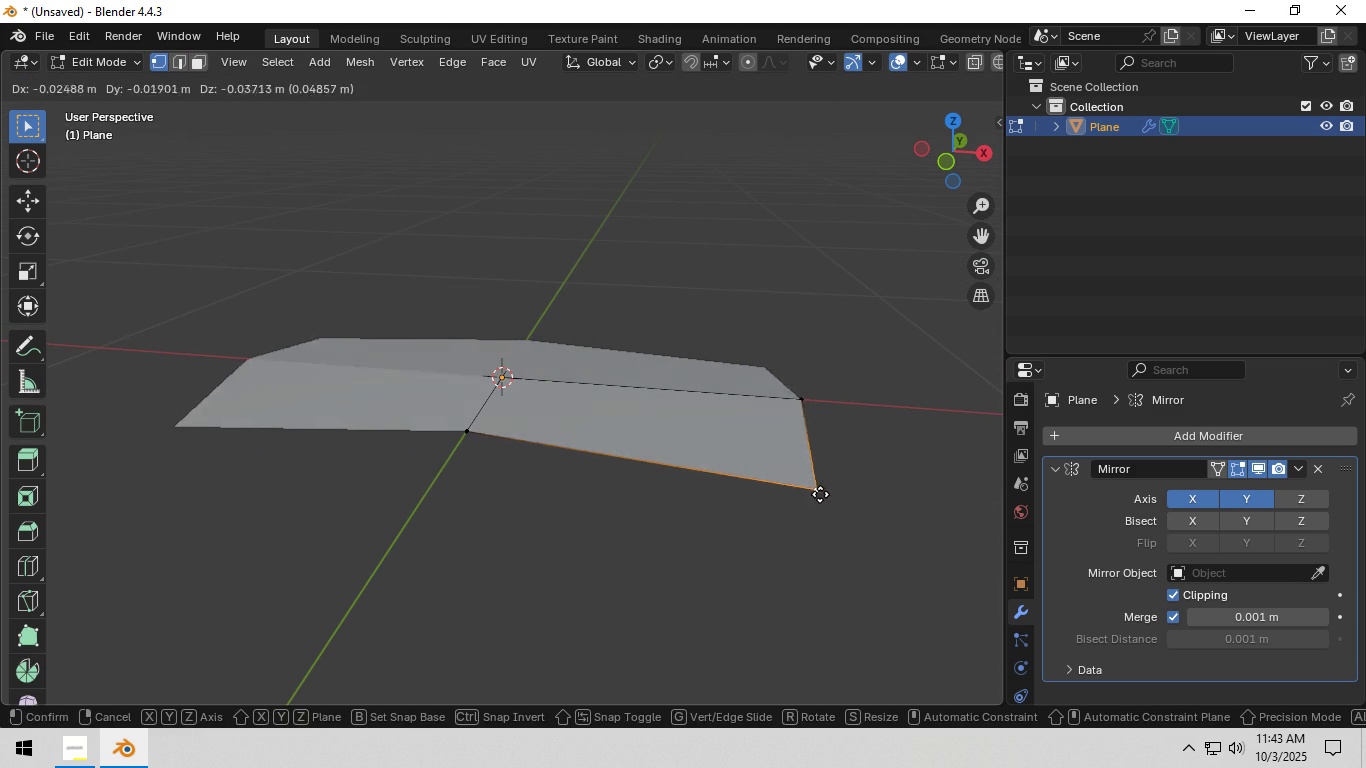 
right_click([820, 493])
 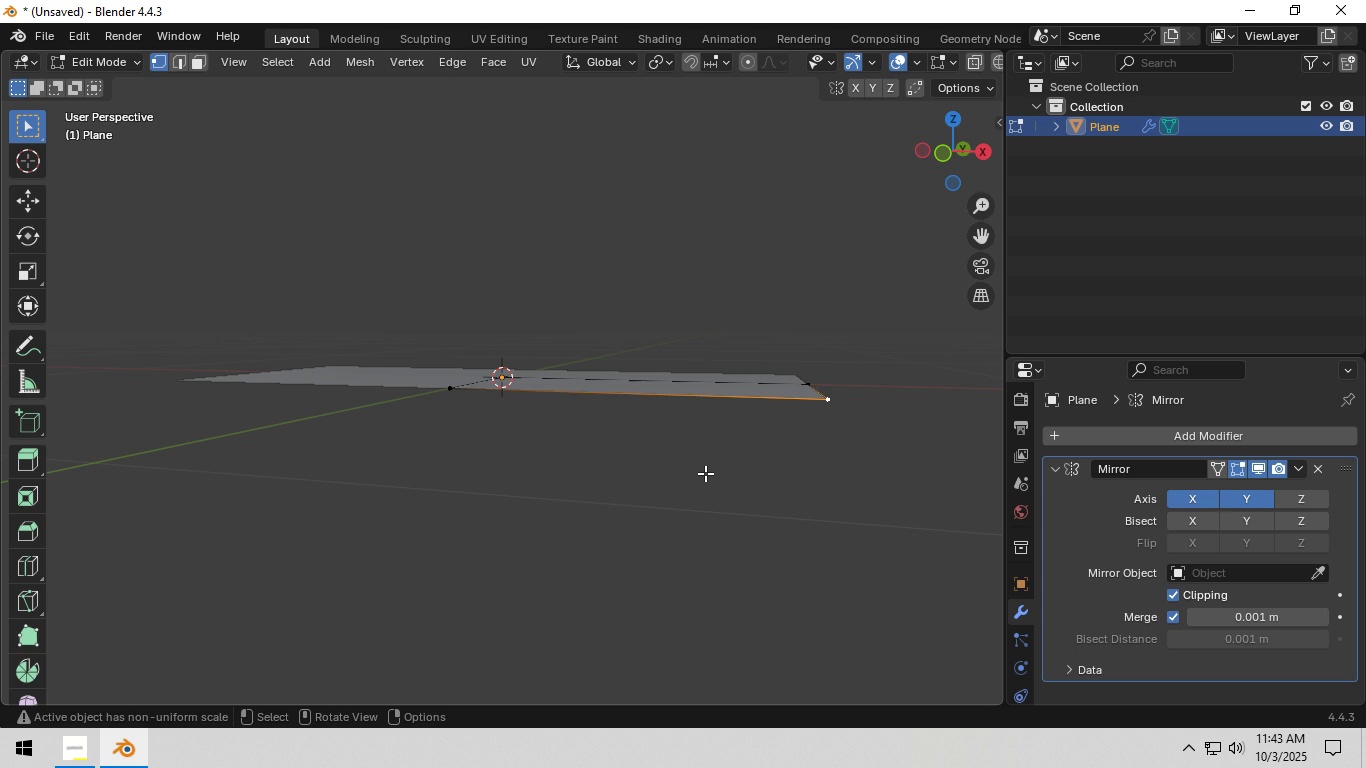 
type(32)
 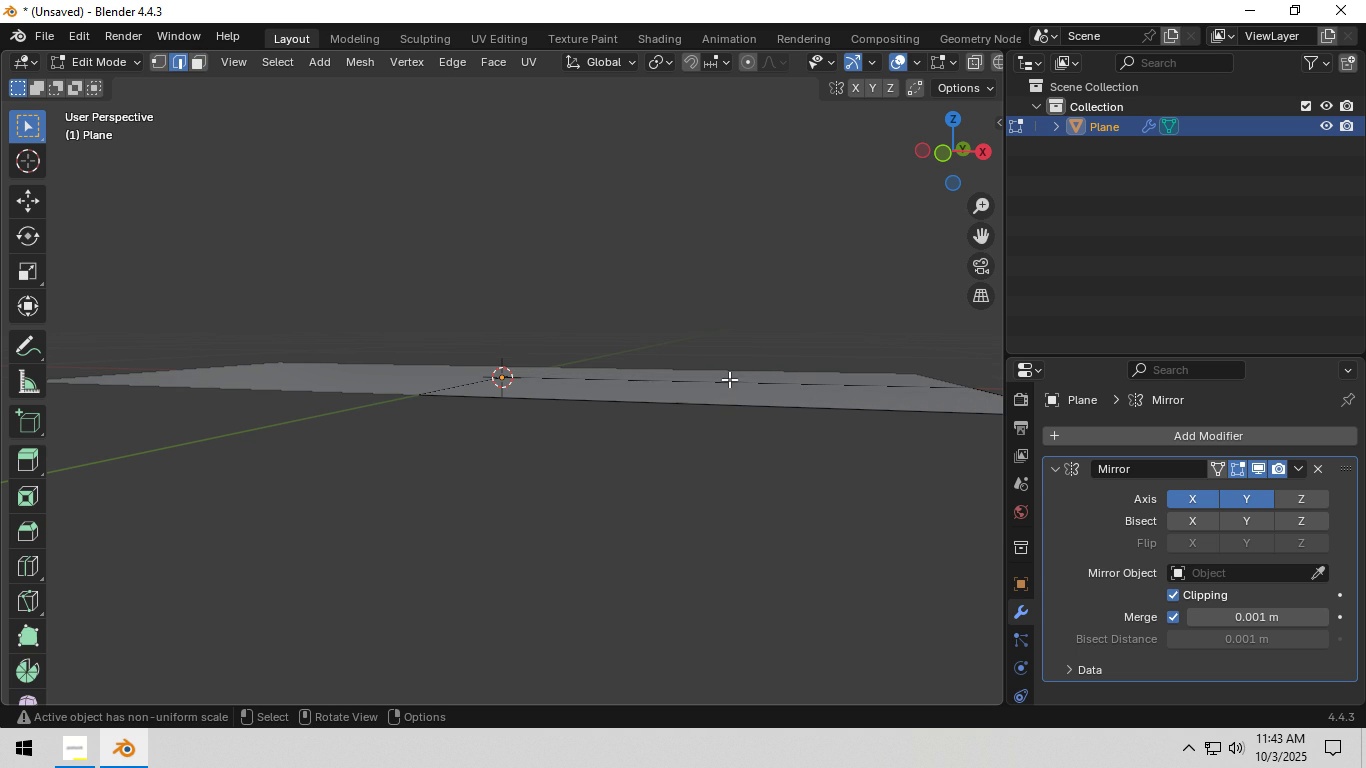 
scroll: coordinate [702, 470], scroll_direction: up, amount: 2.0
 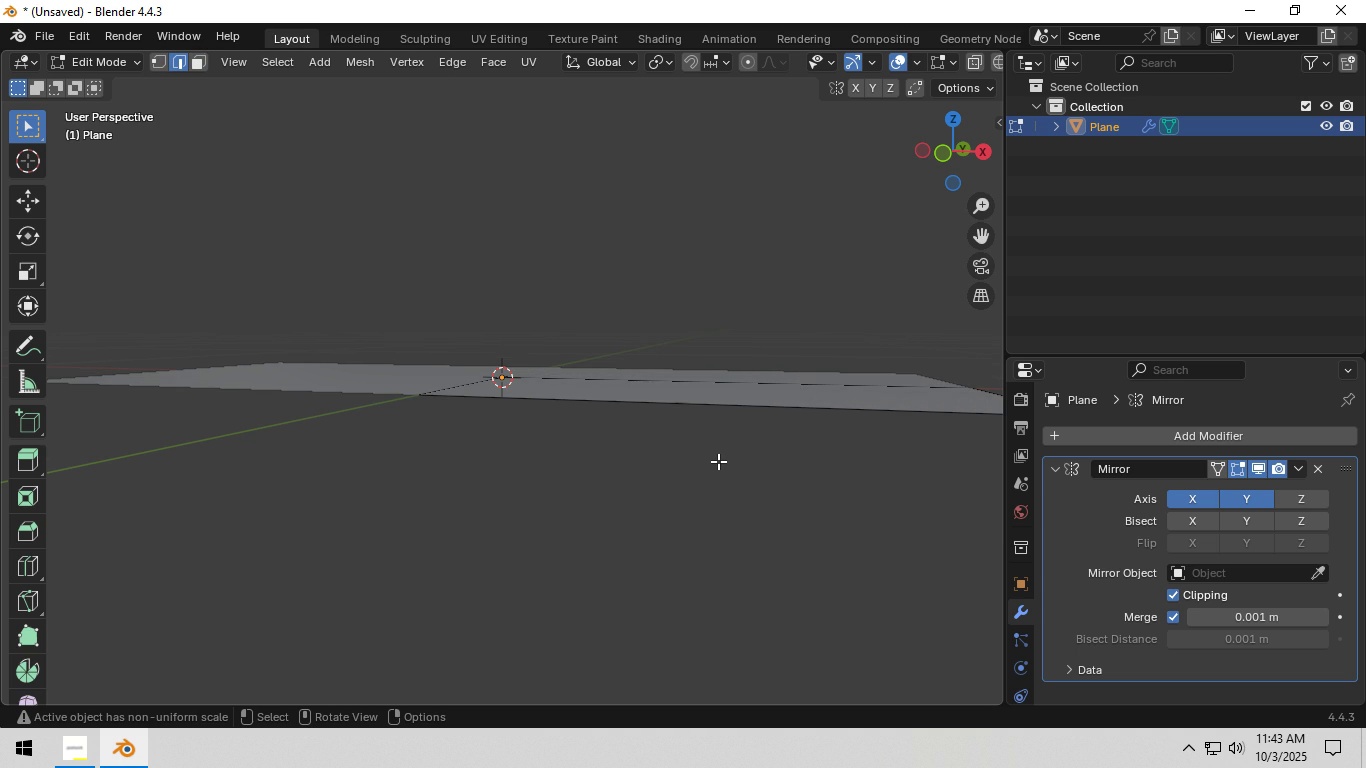 
left_click([729, 379])
 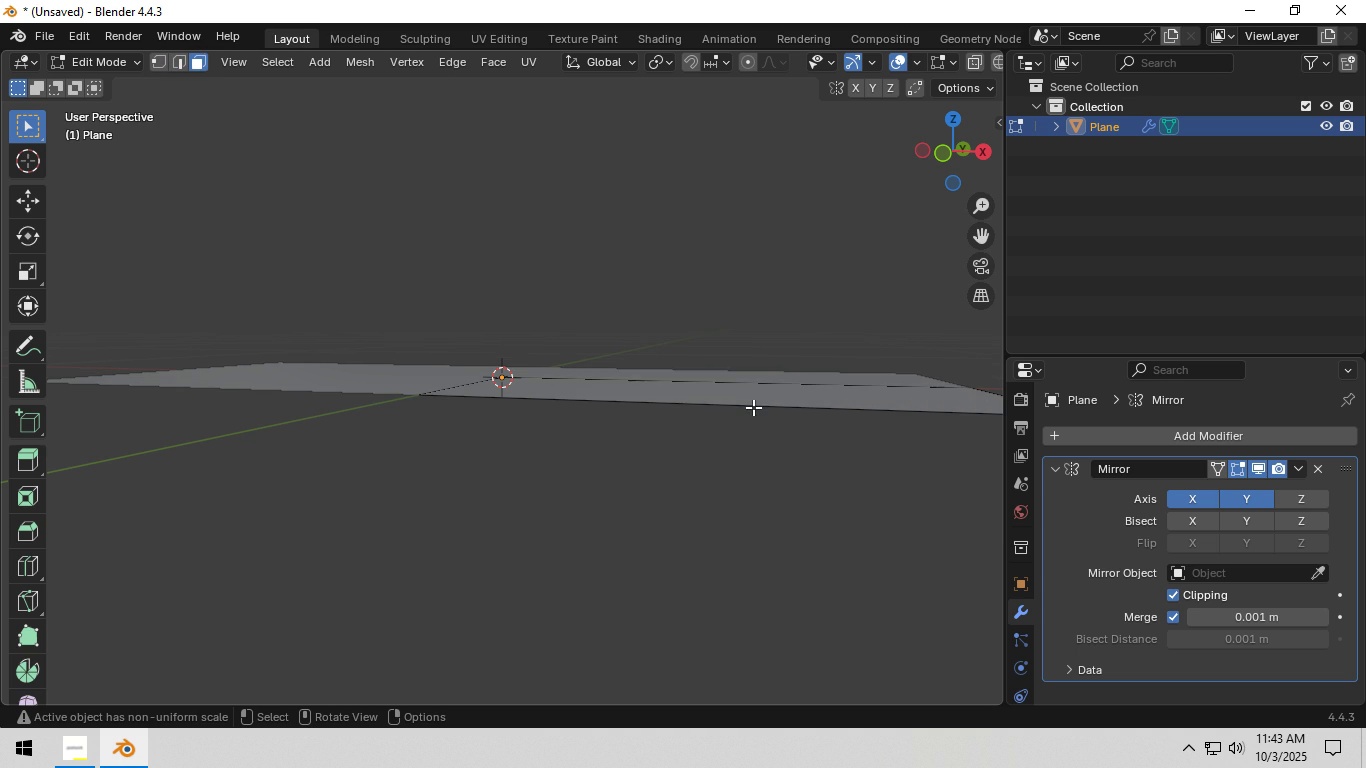 
key(3)
 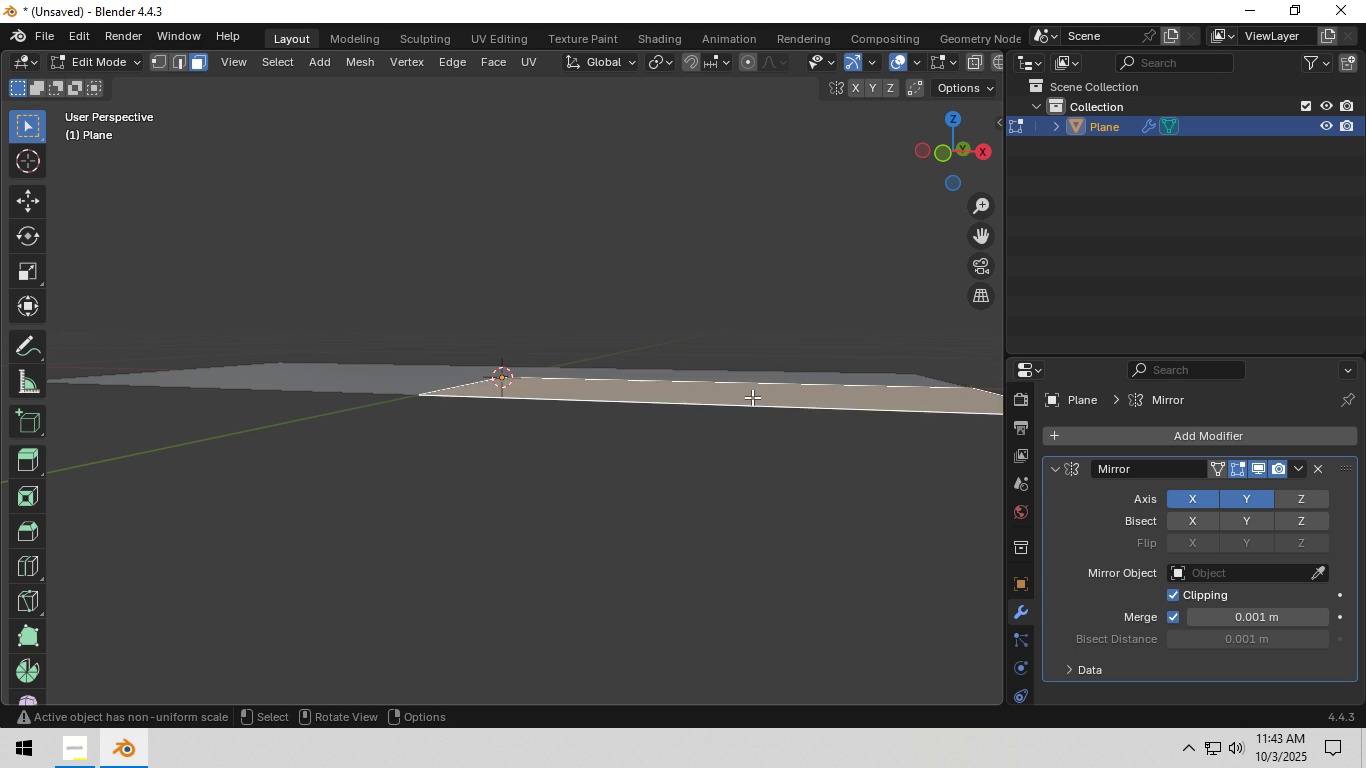 
left_click([751, 397])